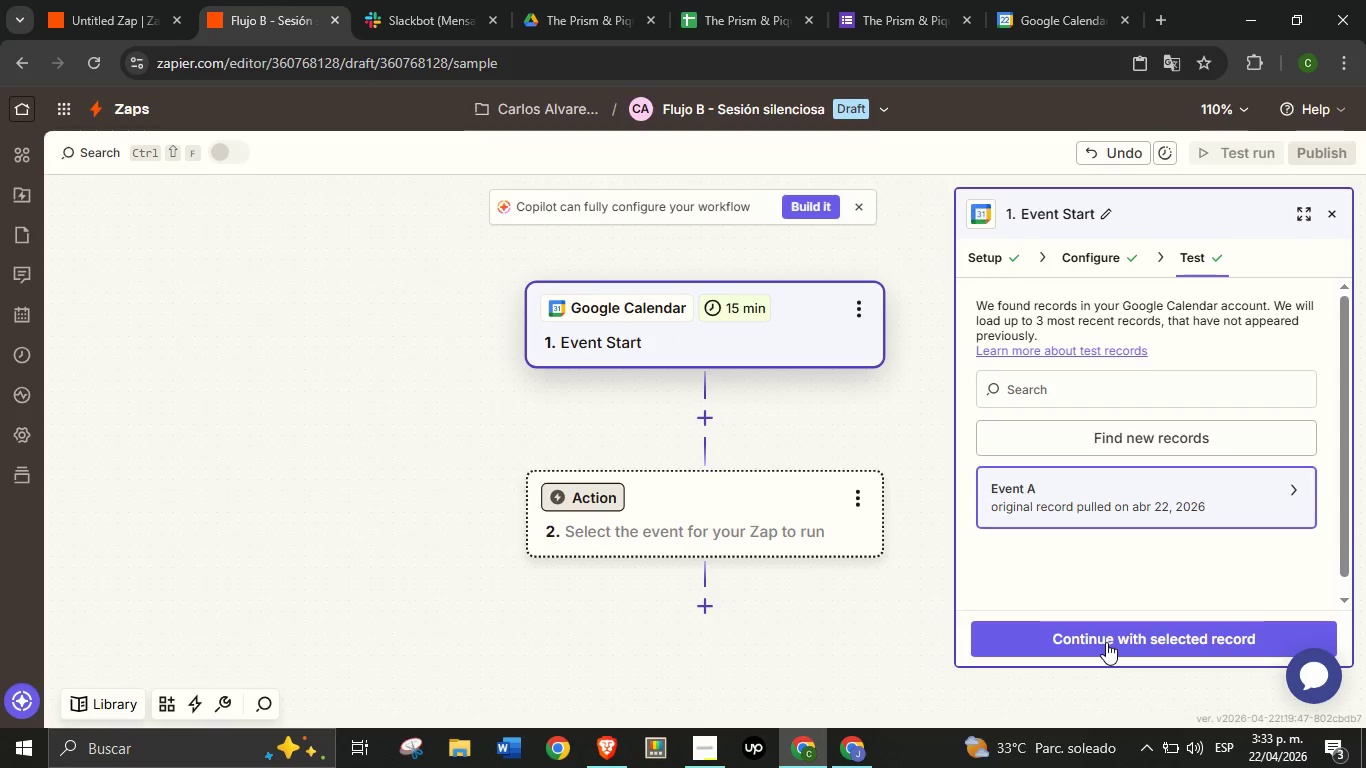 
left_click([1106, 642])
 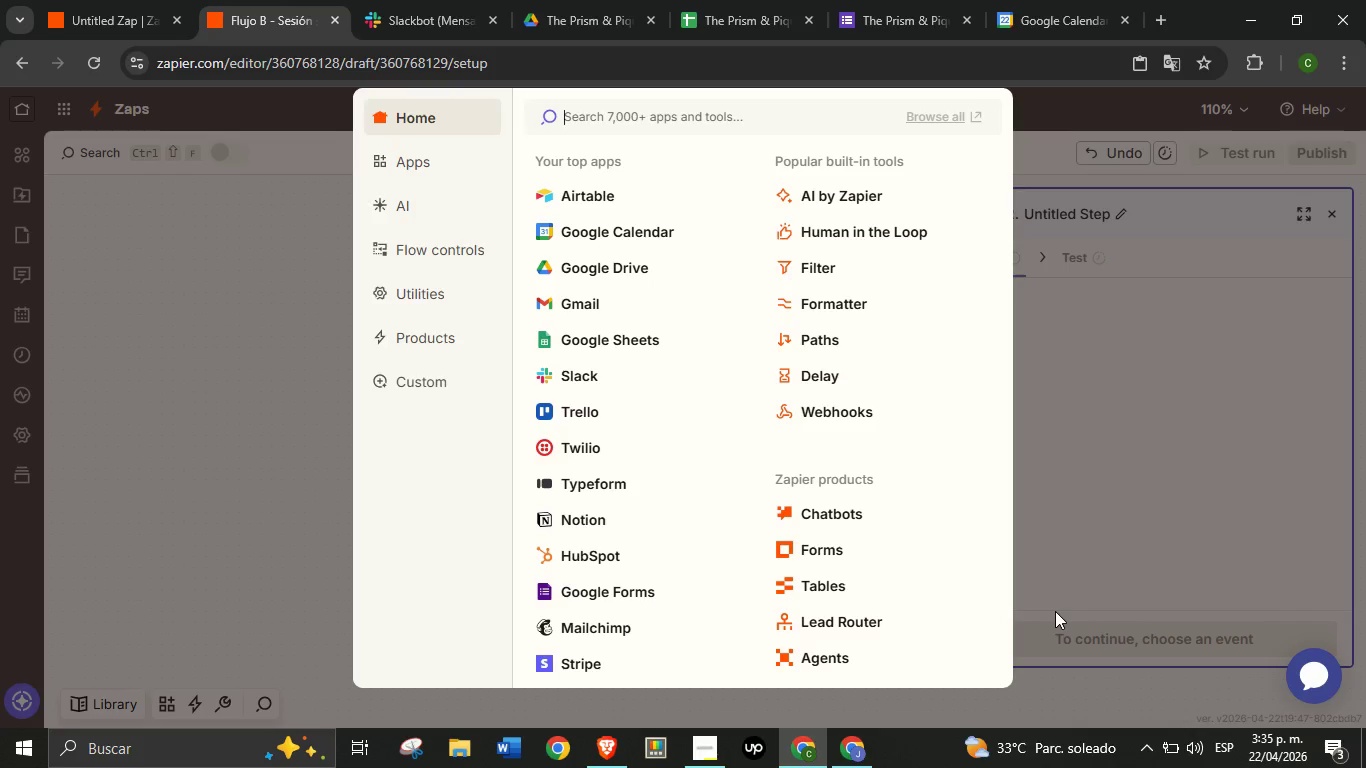 
wait(123.88)
 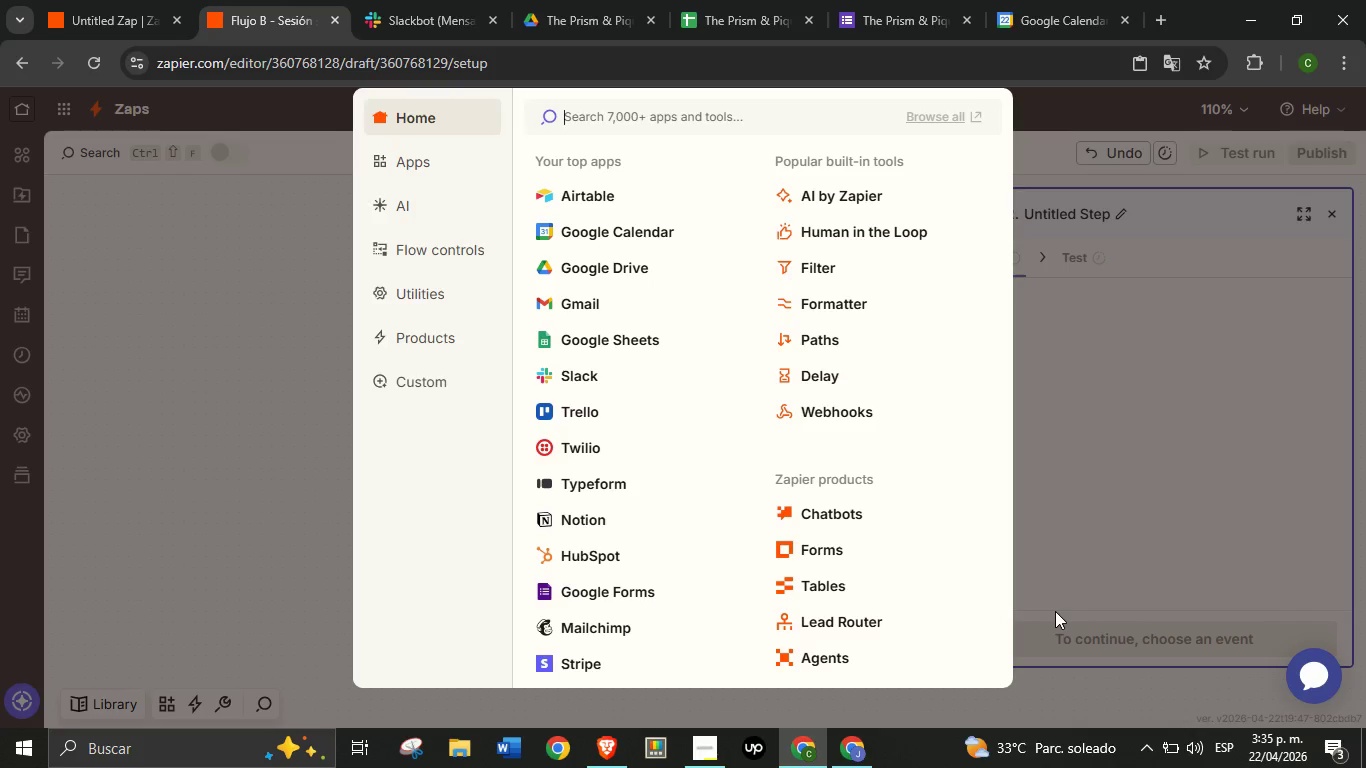 
left_click([583, 505])
 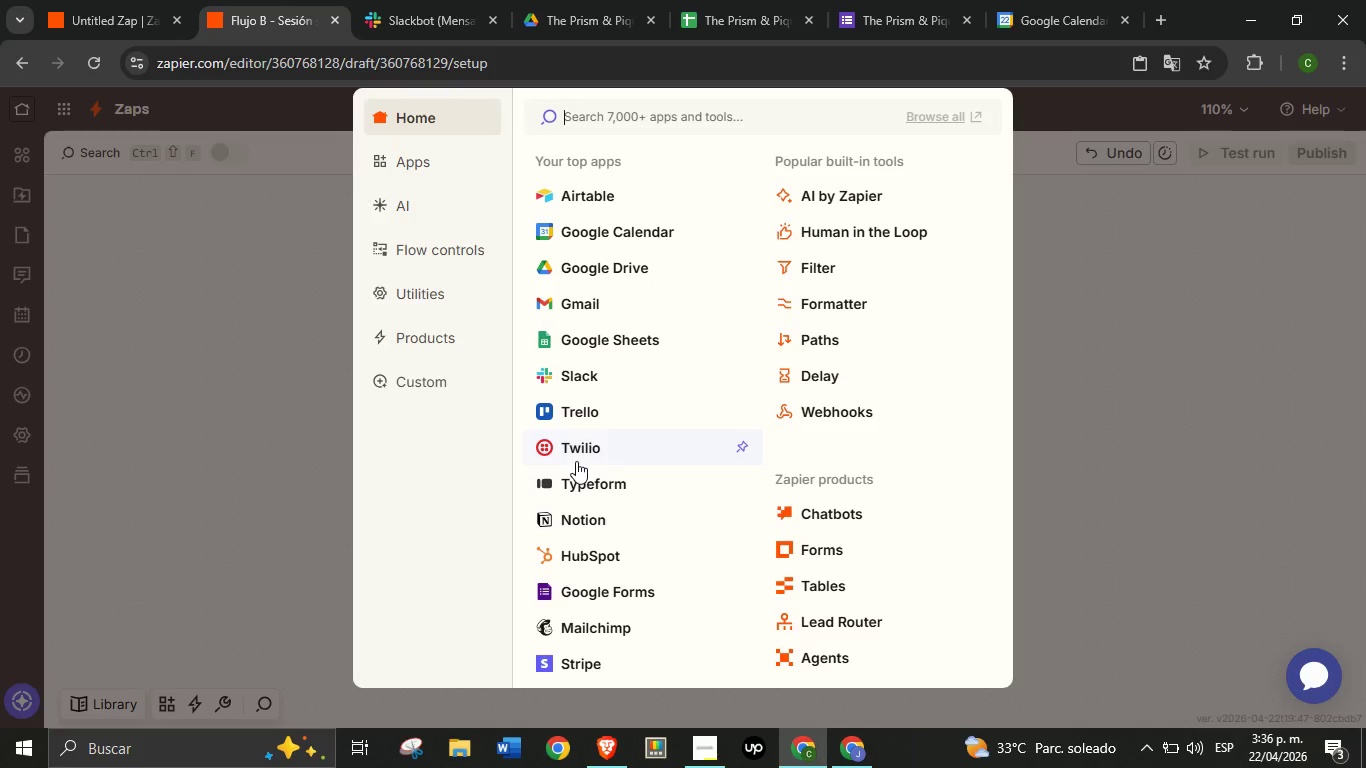 
wait(17.2)
 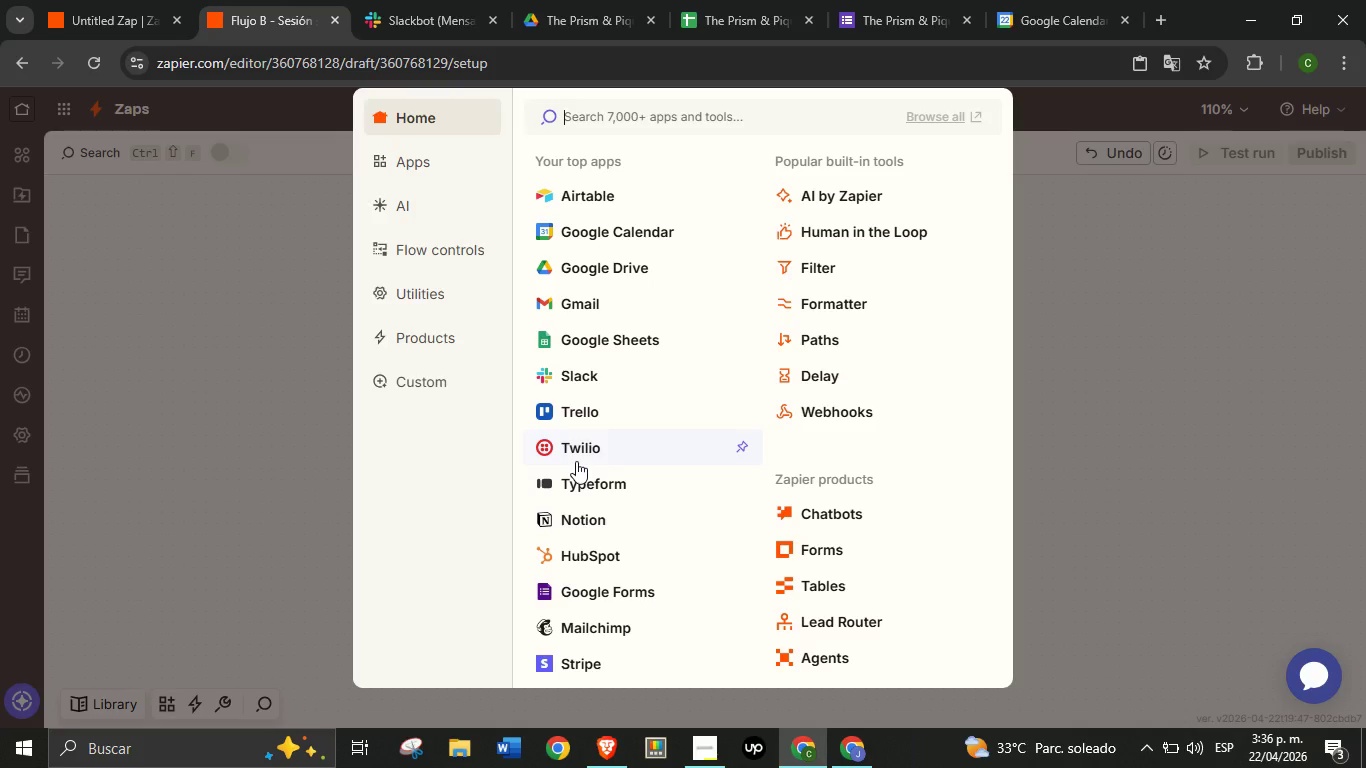 
left_click([826, 262])
 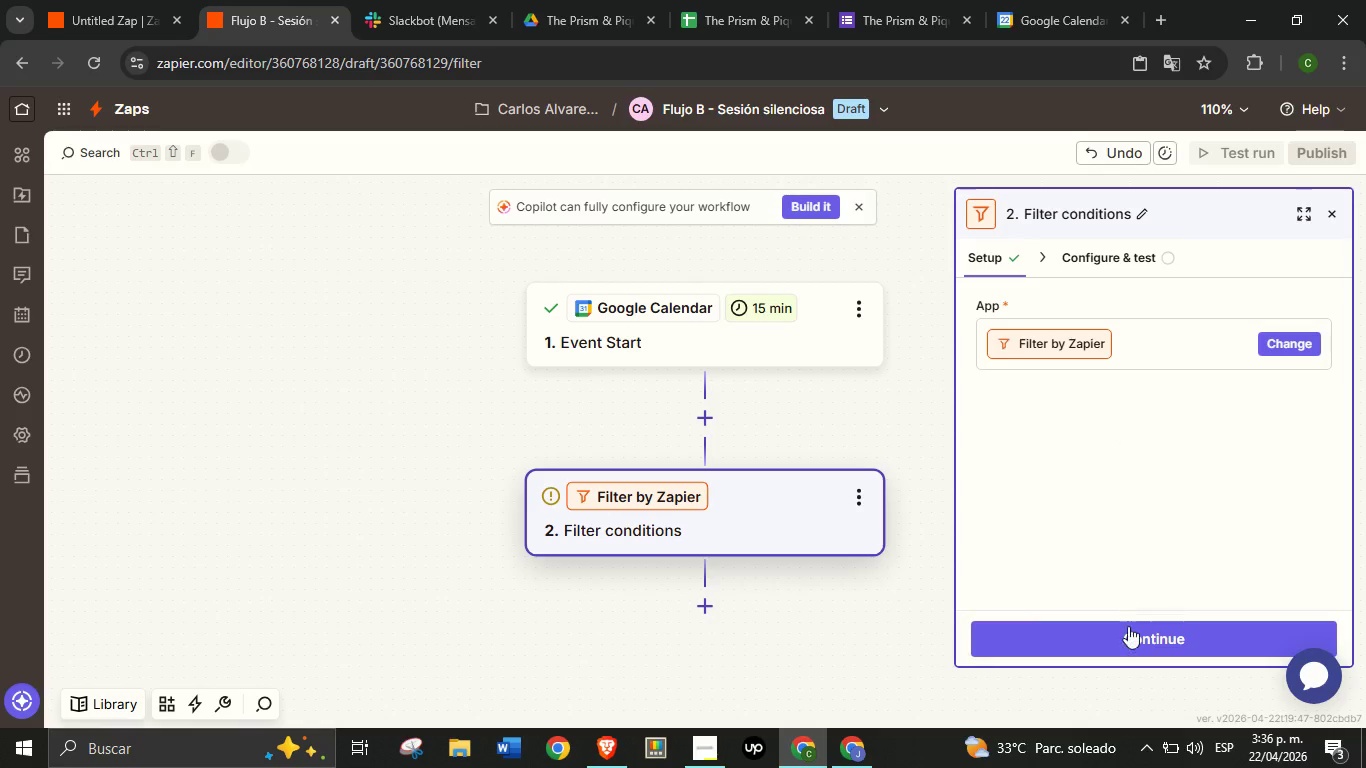 
left_click([1128, 627])
 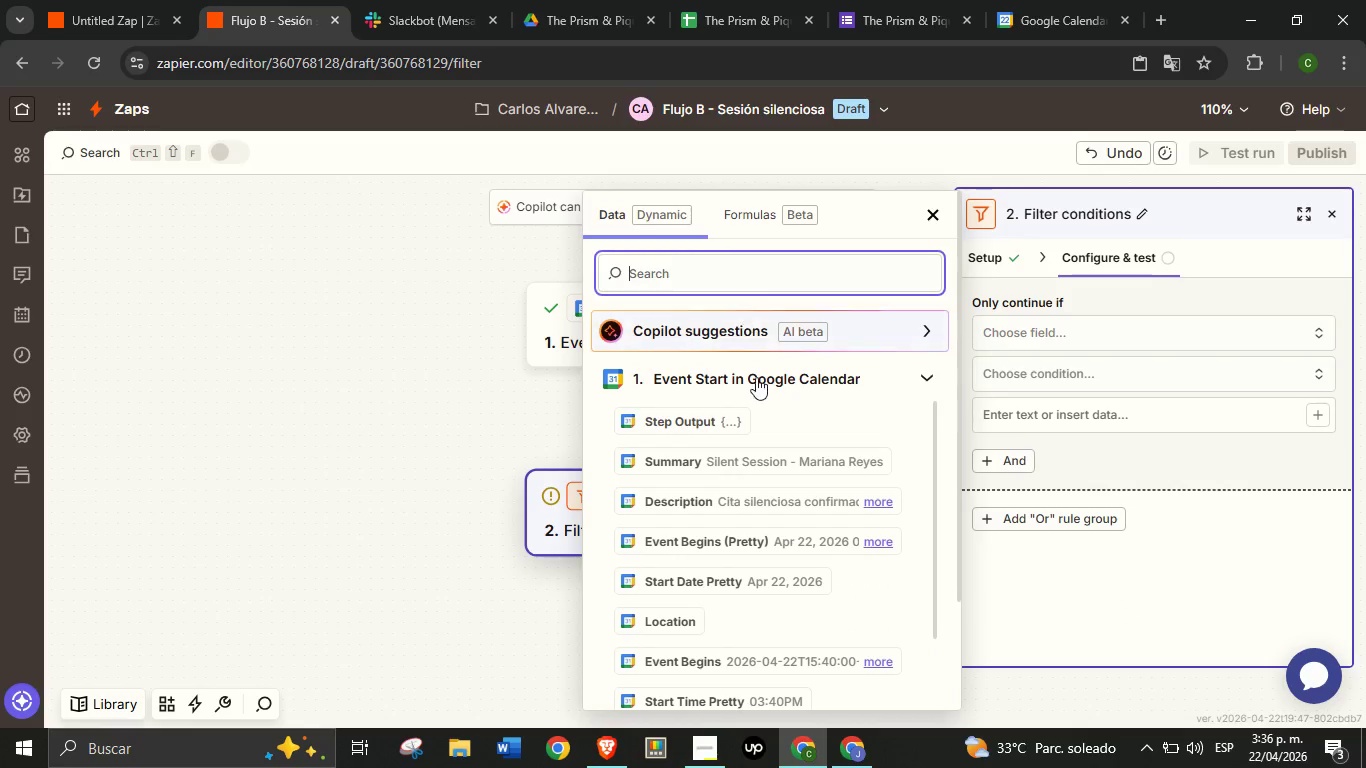 
left_click([746, 465])
 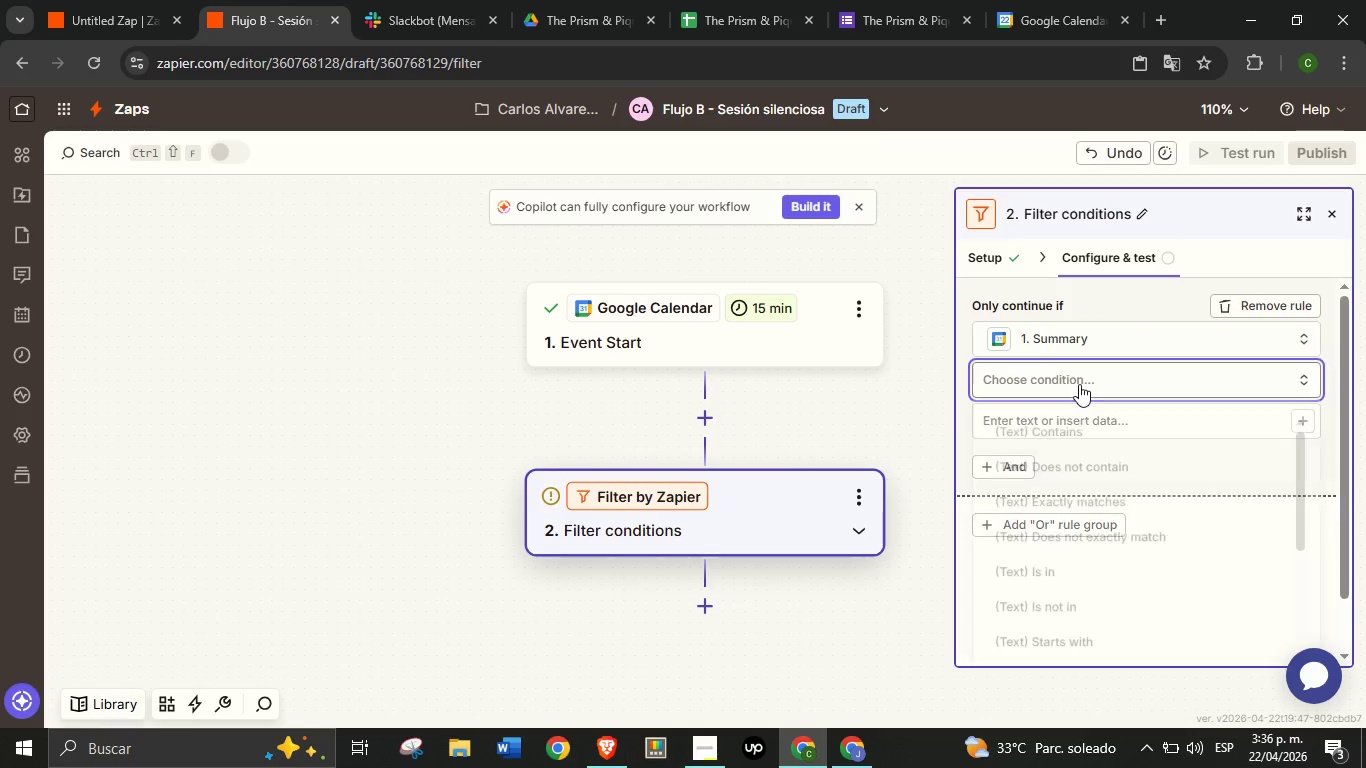 
left_click([1079, 384])
 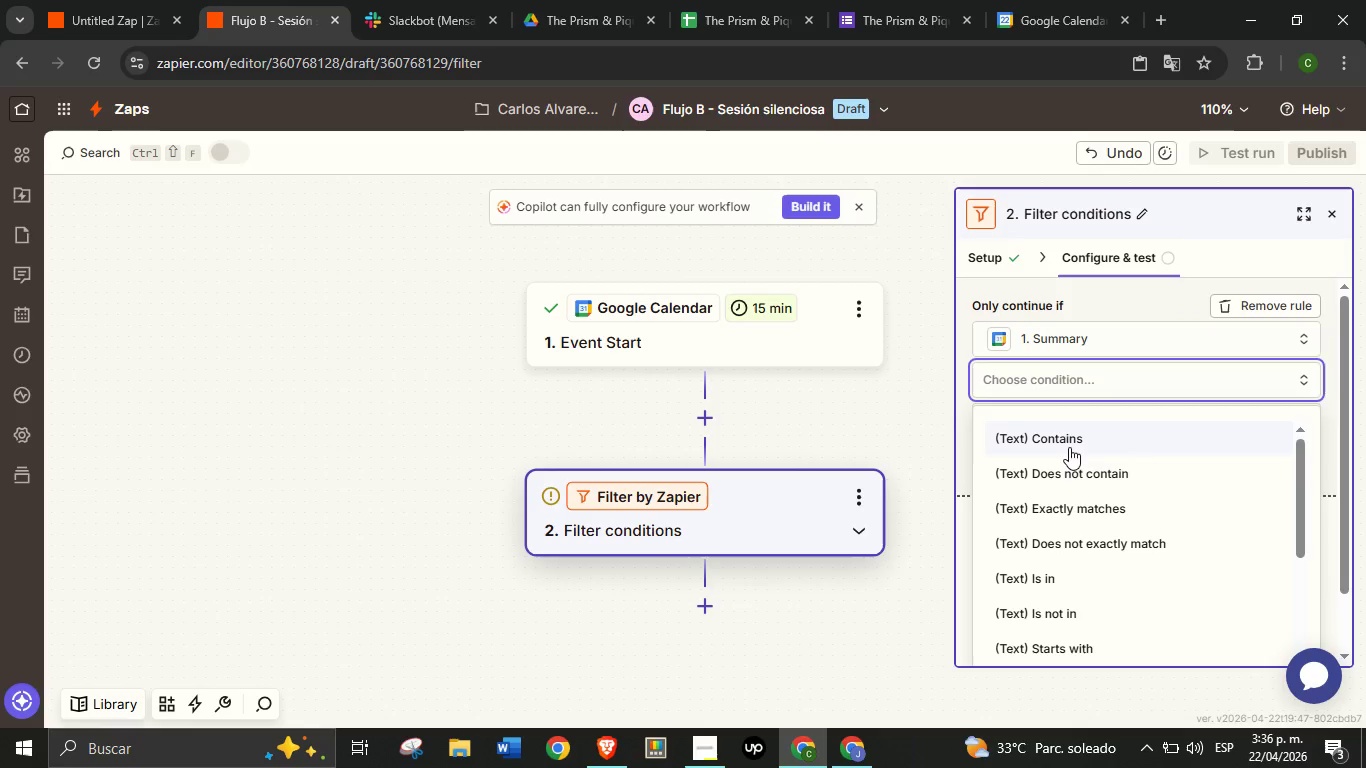 
left_click([1069, 448])
 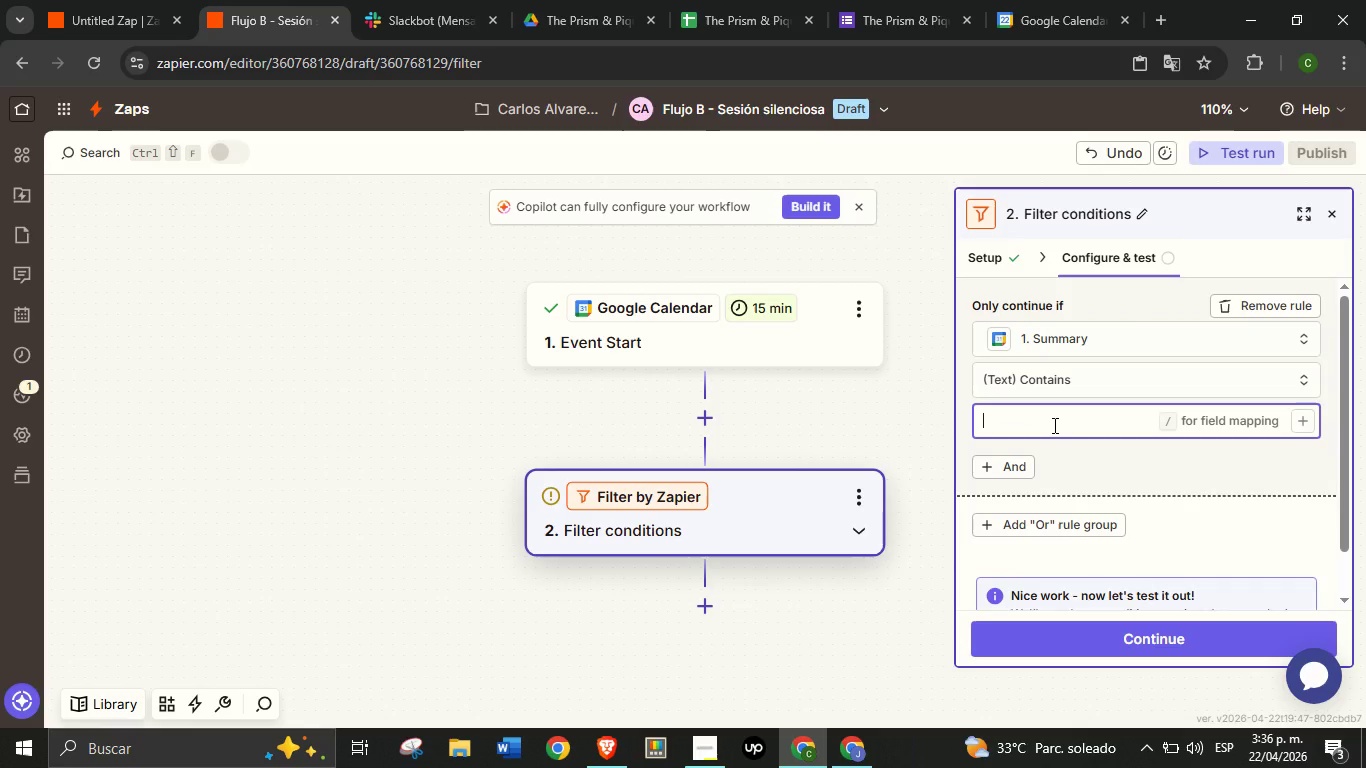 
left_click([1053, 425])
 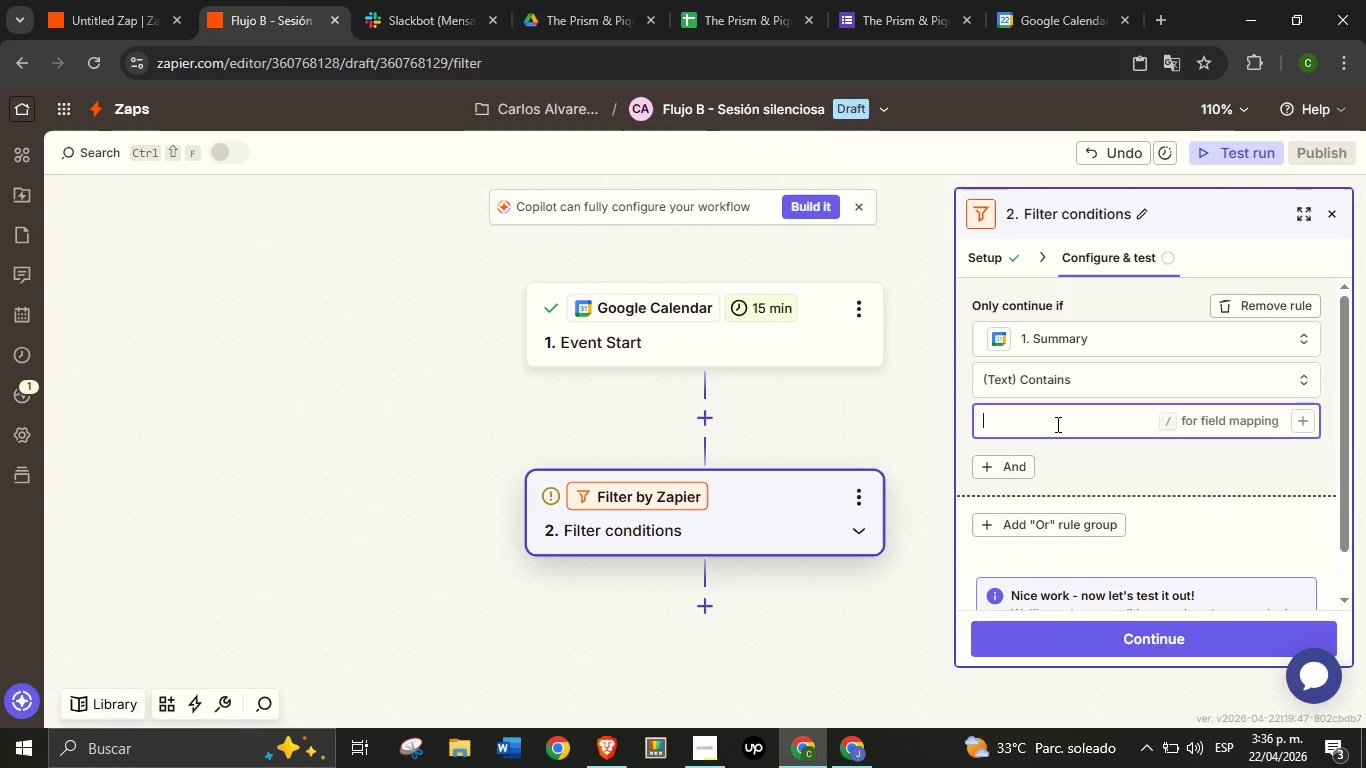 
type(Silent)
 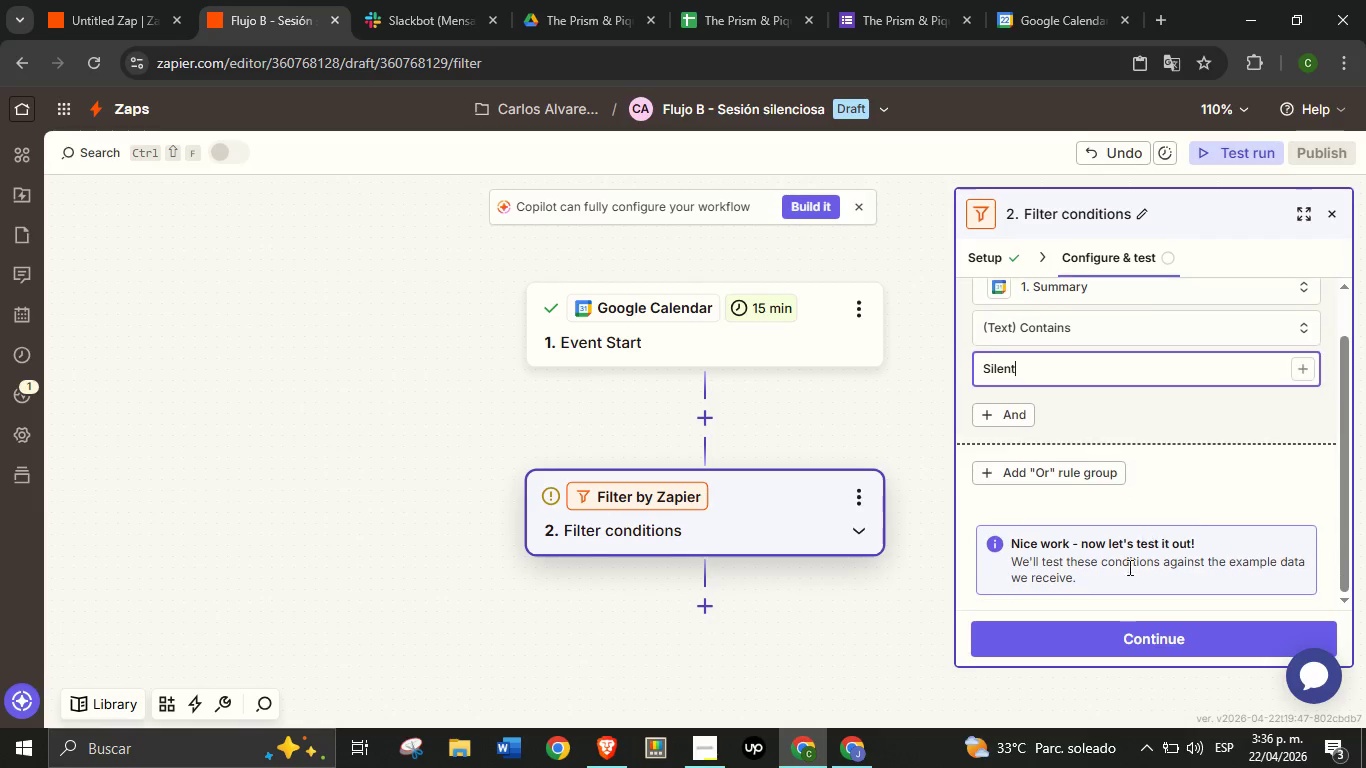 
scroll: coordinate [1234, 417], scroll_direction: down, amount: 1.0
 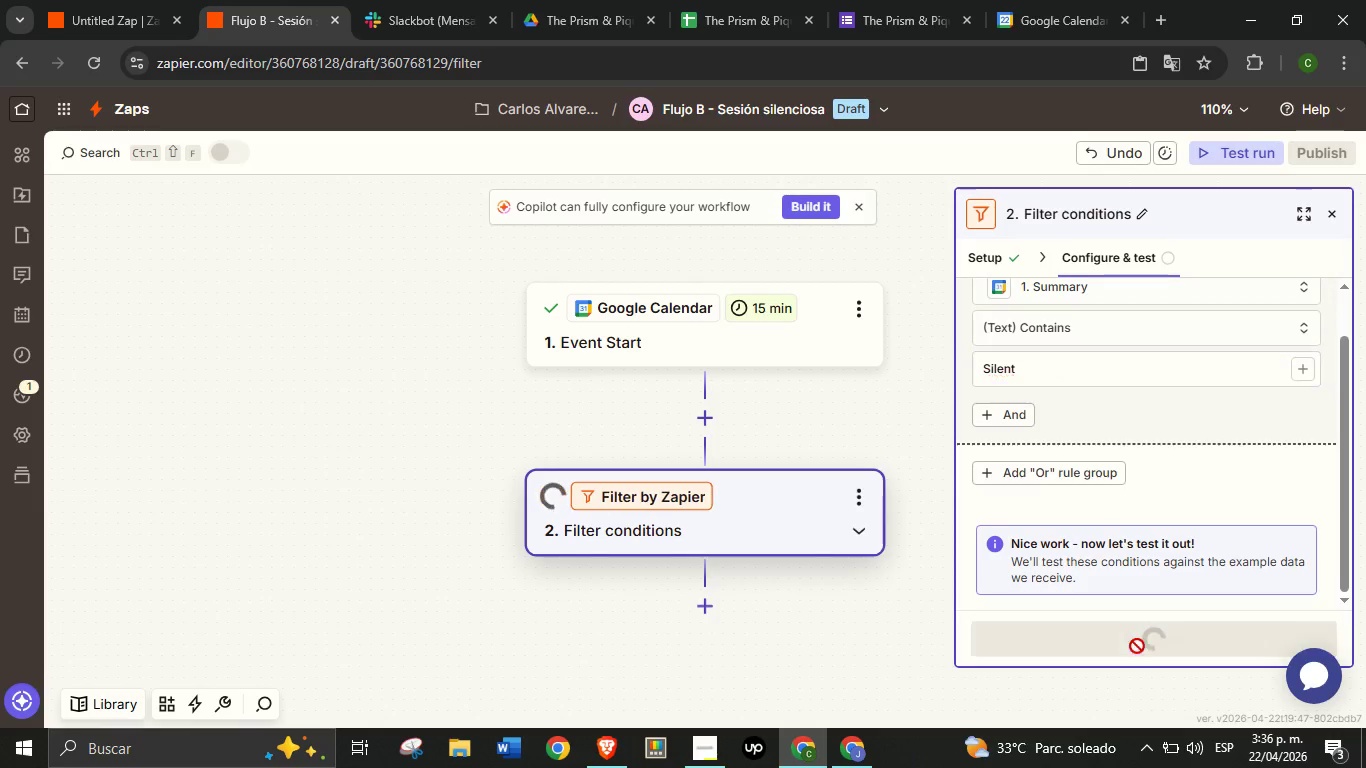 
left_click([1140, 642])
 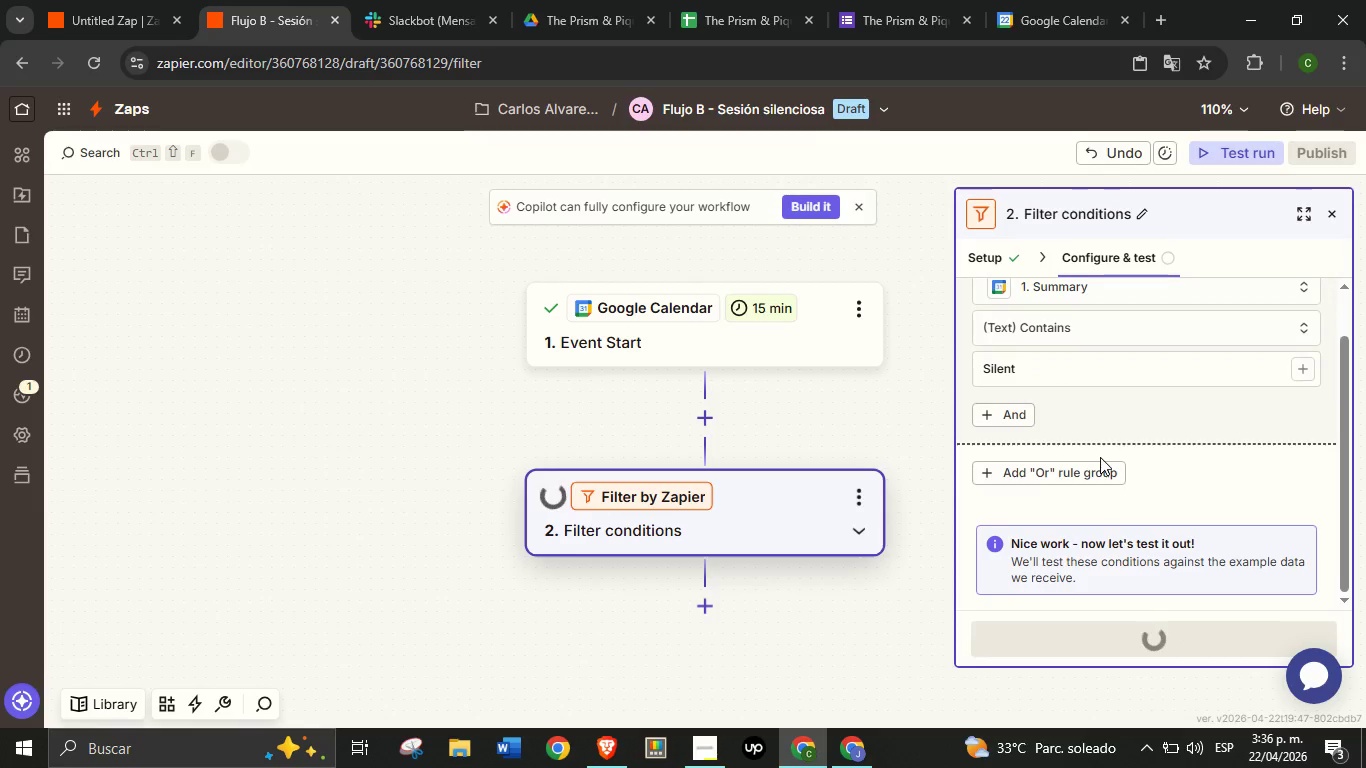 
scroll: coordinate [1112, 476], scroll_direction: down, amount: 12.0
 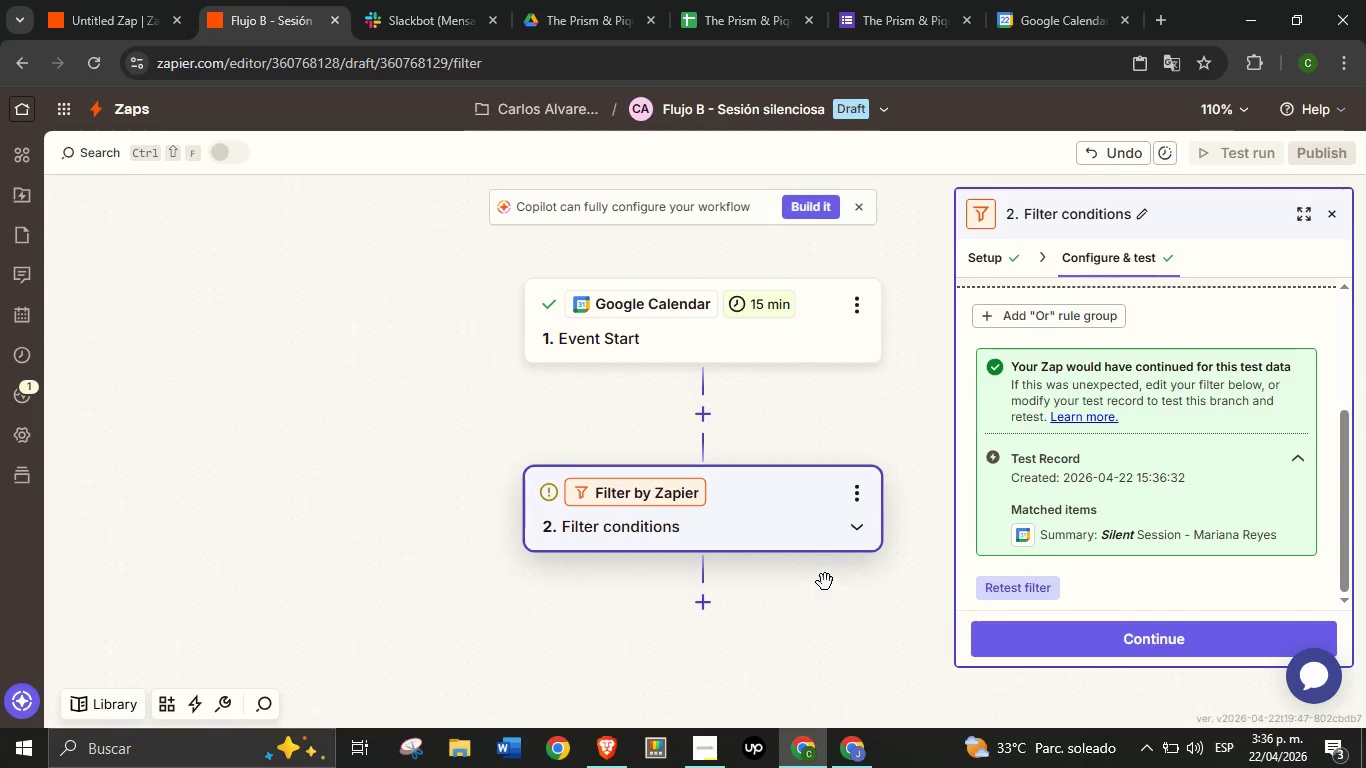 
left_click_drag(start_coordinate=[838, 636], to_coordinate=[825, 582])
 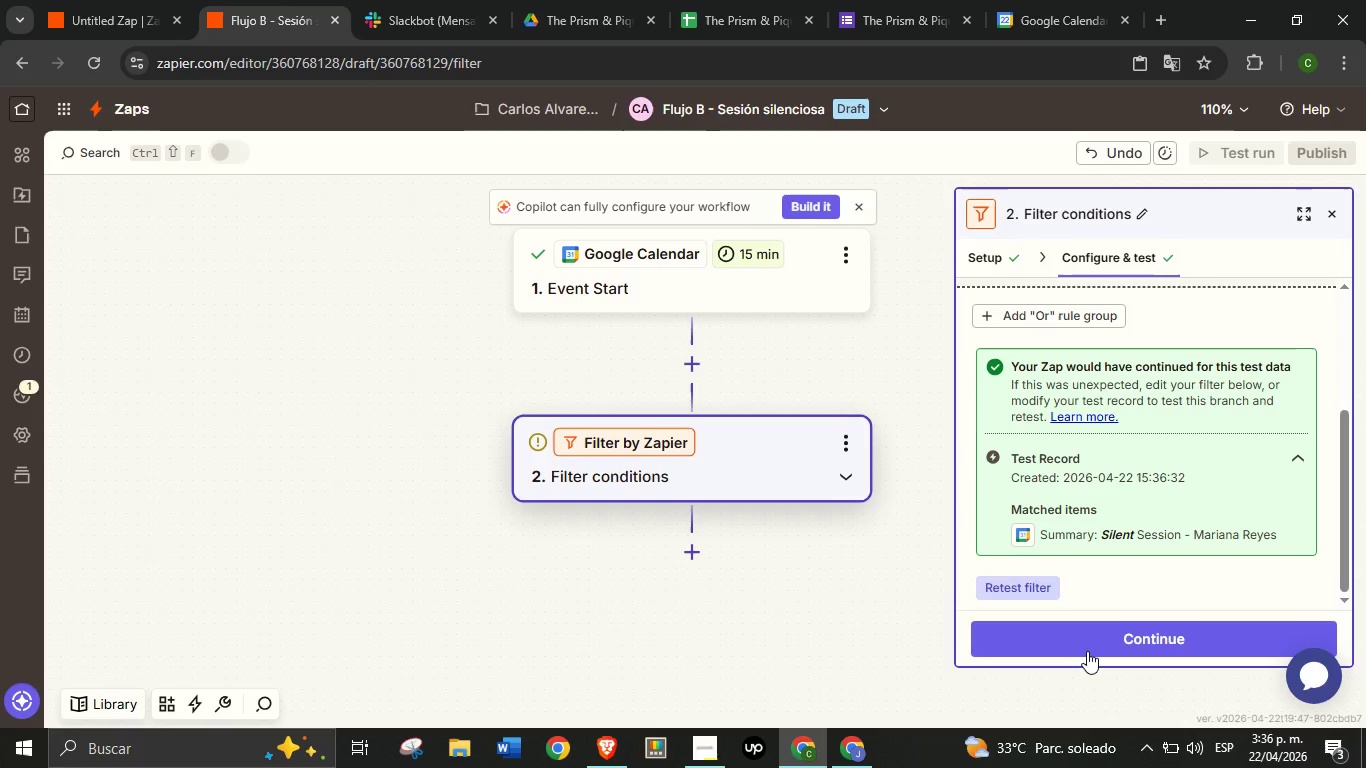 
mouse_move([1087, 649])
 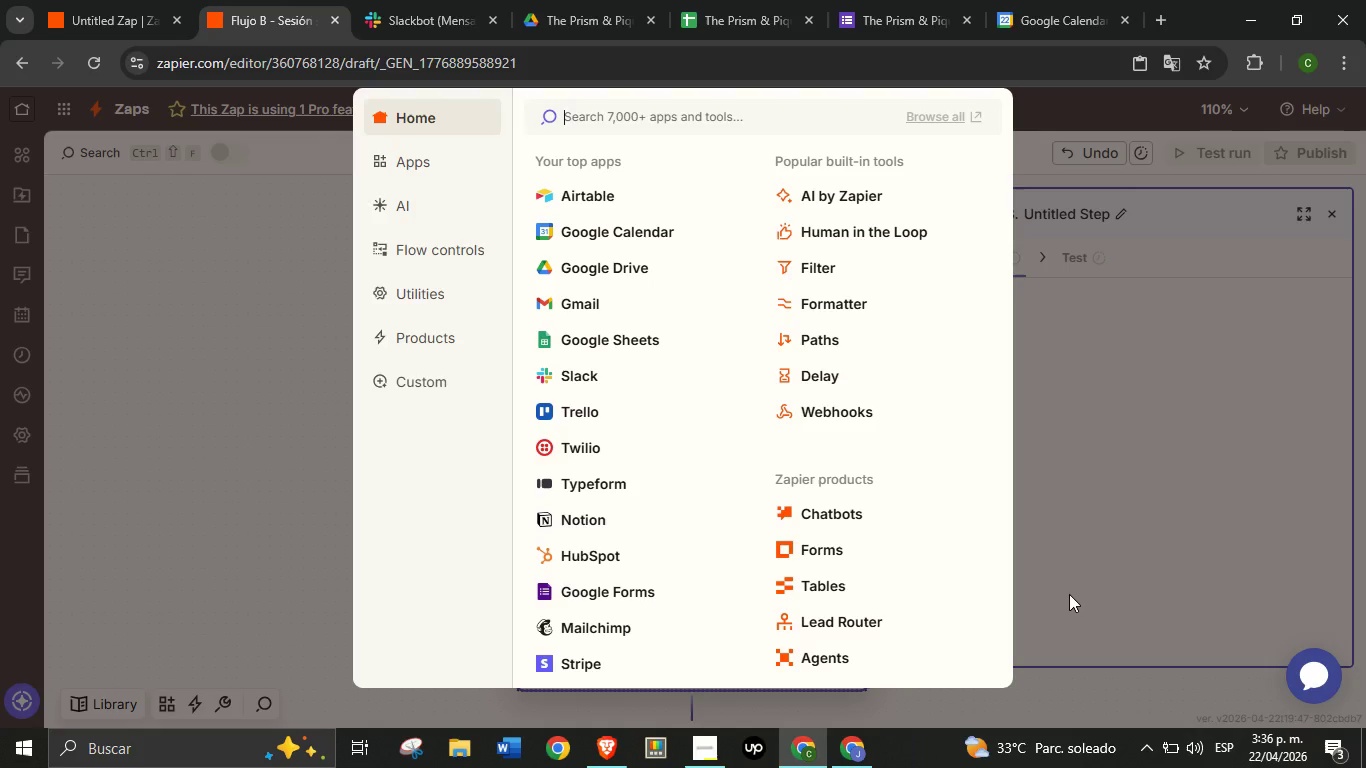 
wait(13.14)
 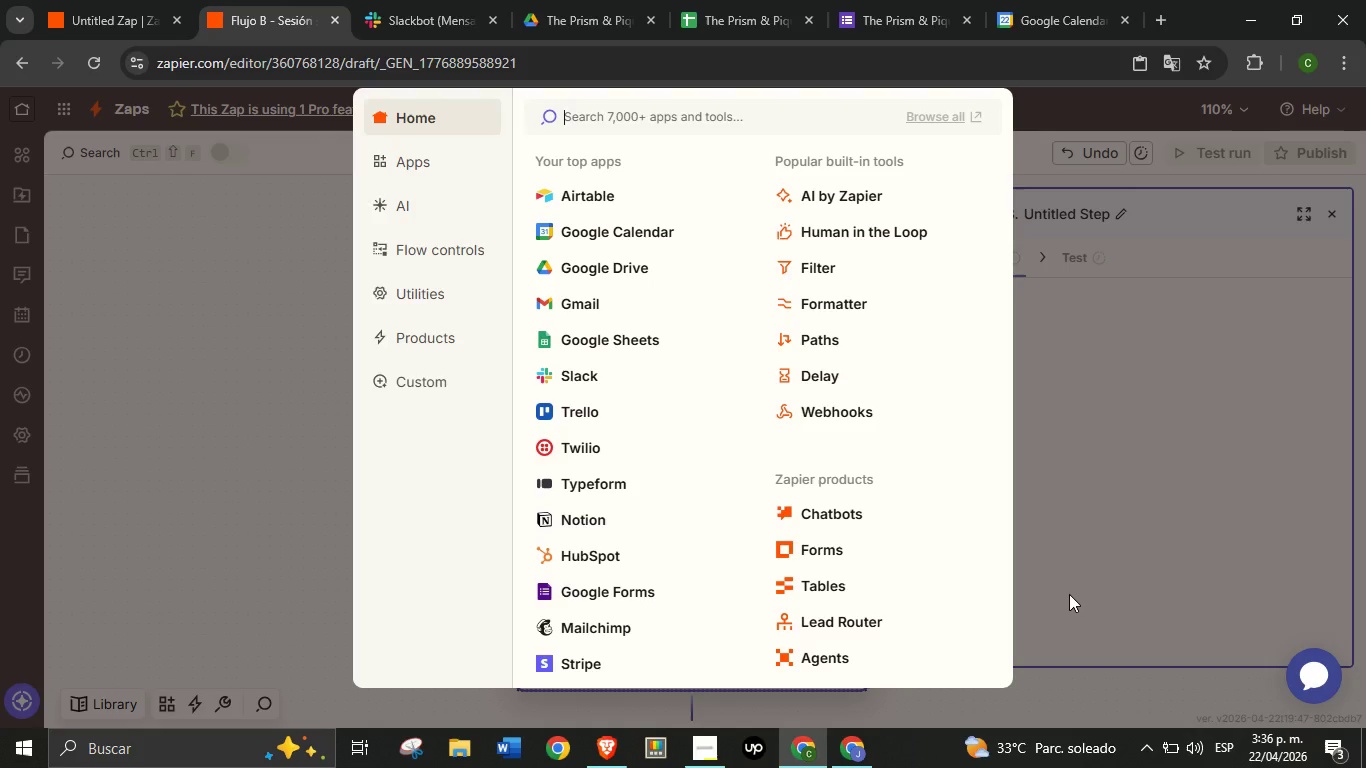 
left_click([841, 299])
 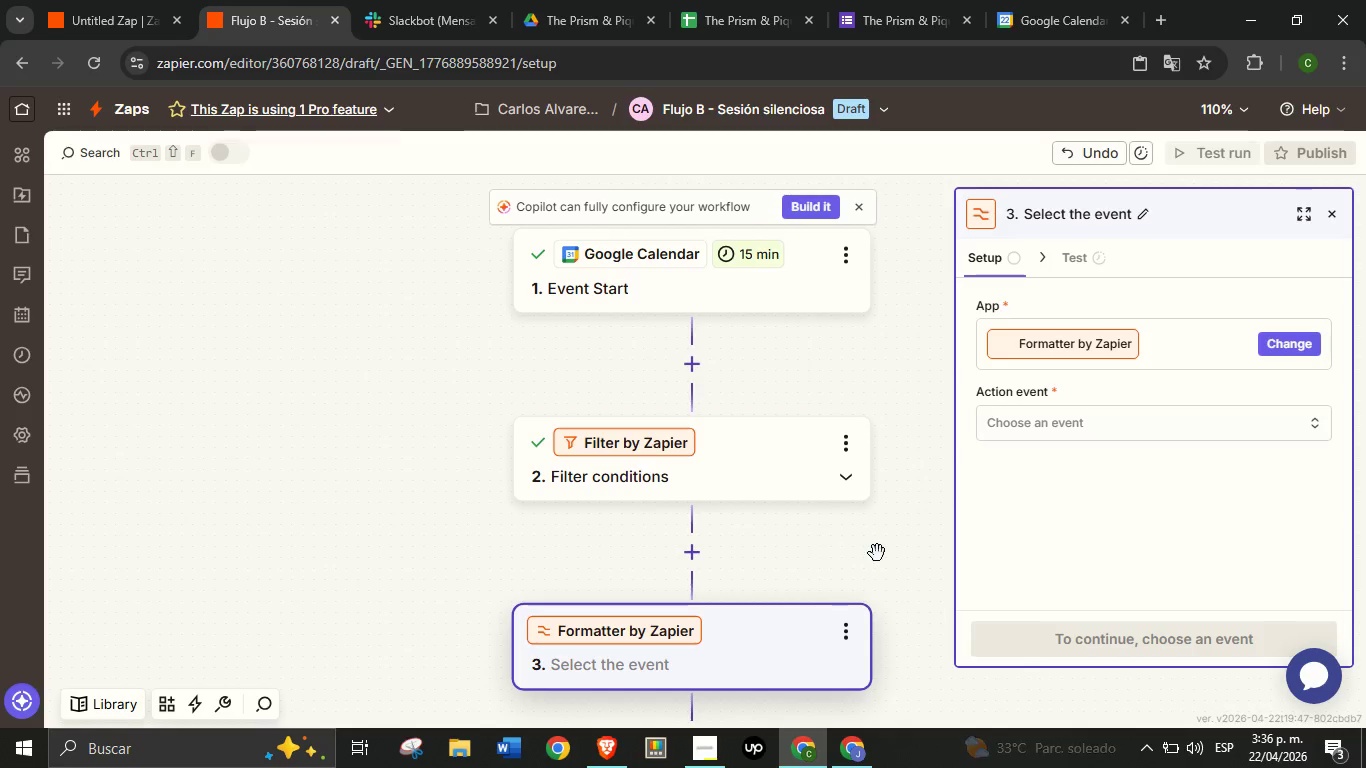 
scroll: coordinate [699, 592], scroll_direction: down, amount: 6.0
 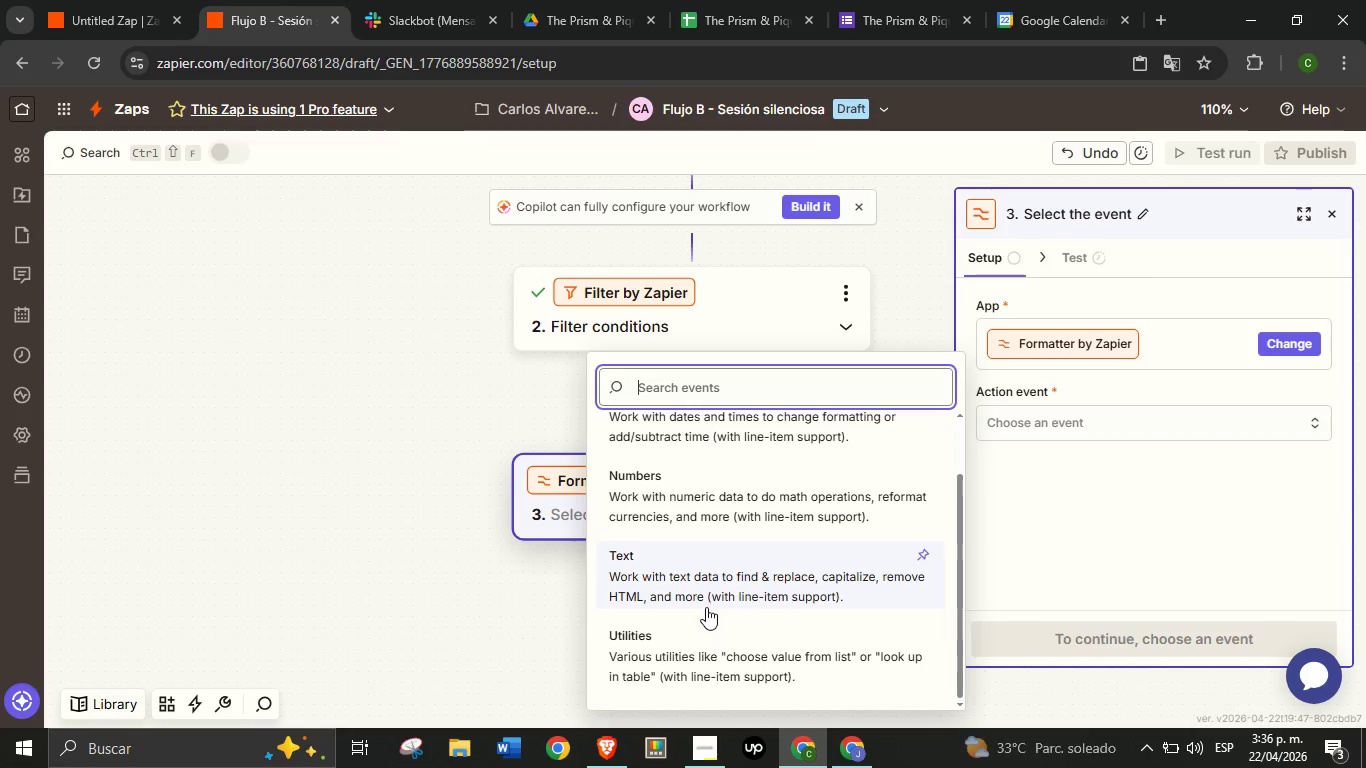 
scroll: coordinate [706, 607], scroll_direction: up, amount: 2.0
 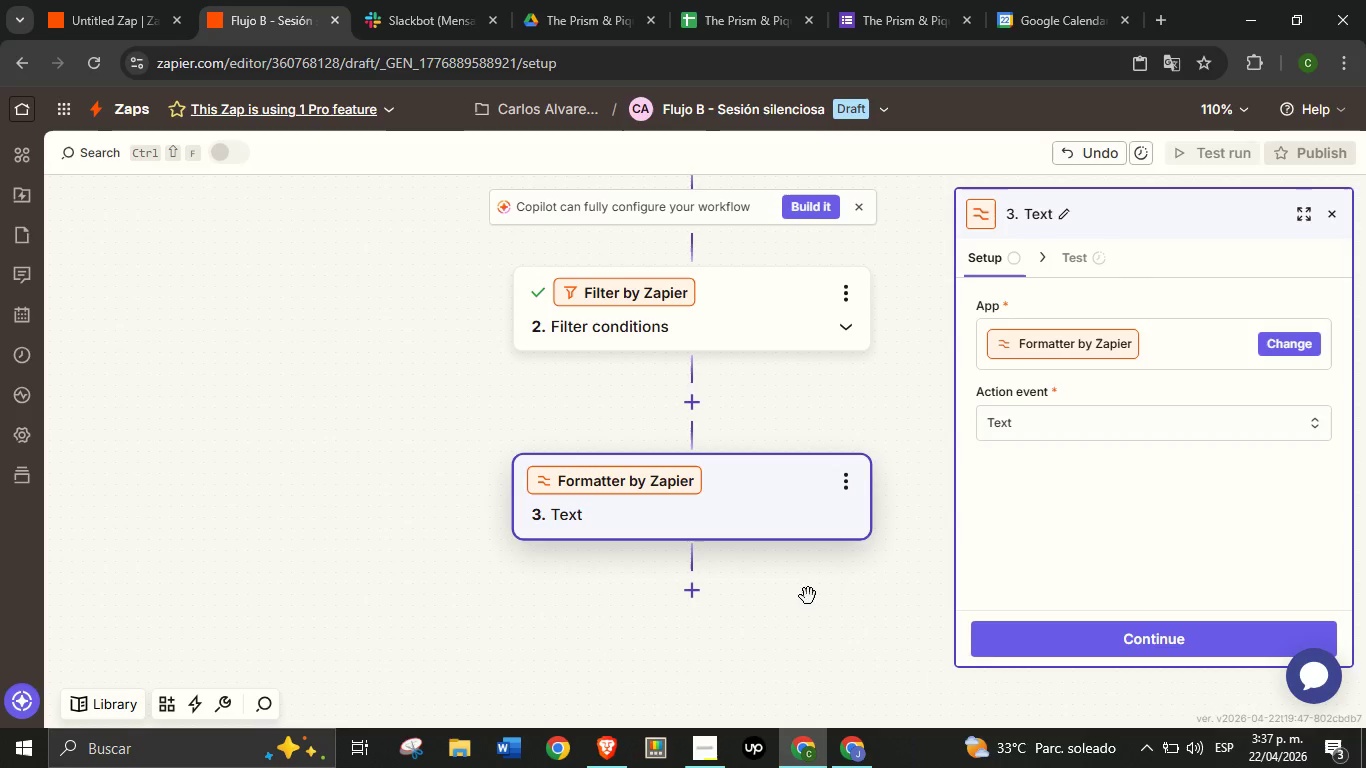 
wait(7.33)
 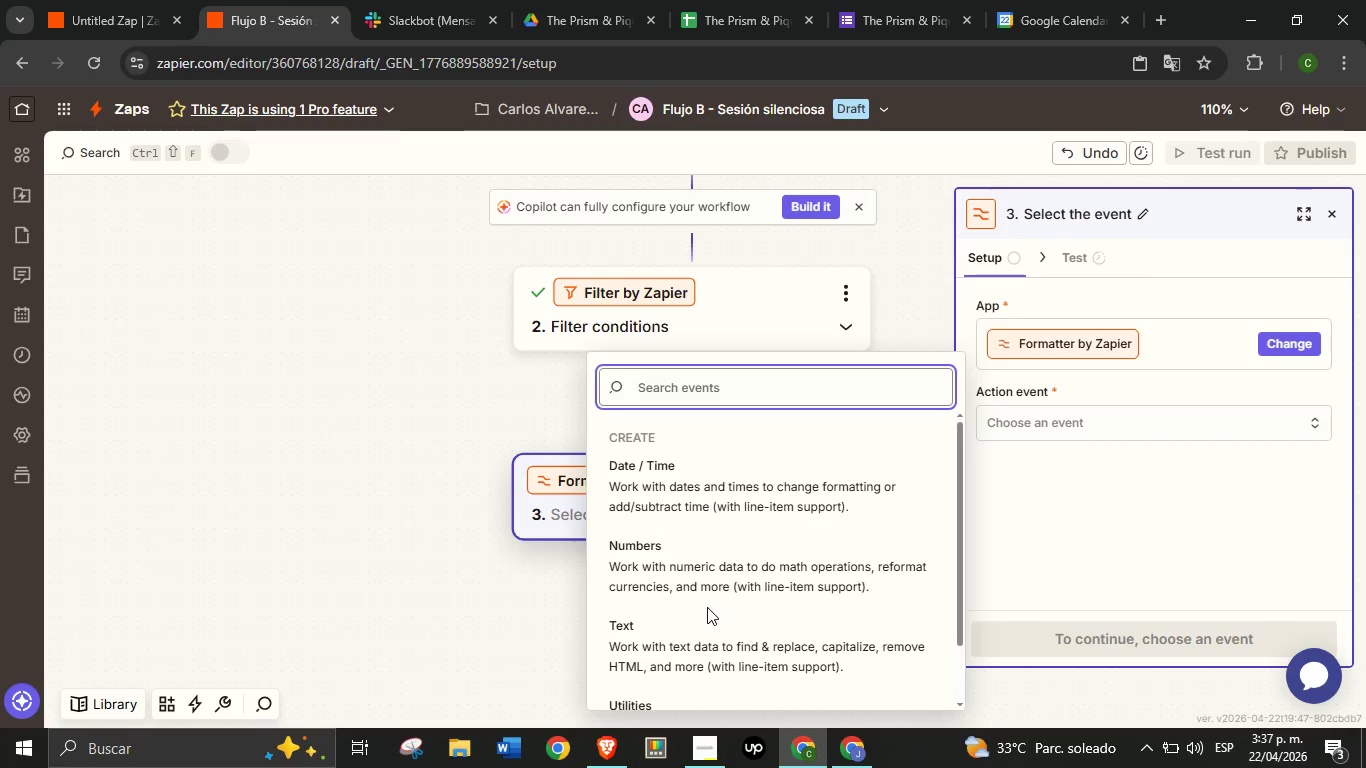 
left_click([1110, 646])
 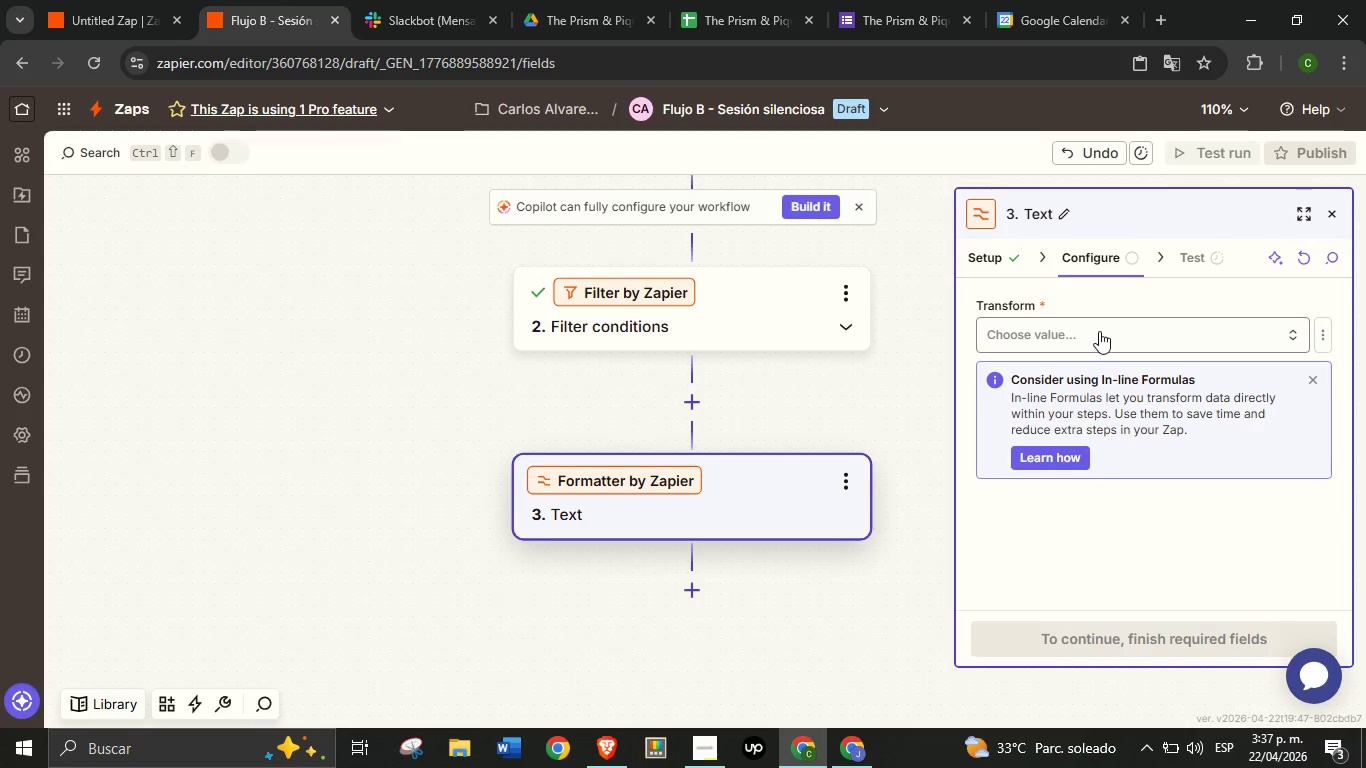 
left_click([1099, 332])
 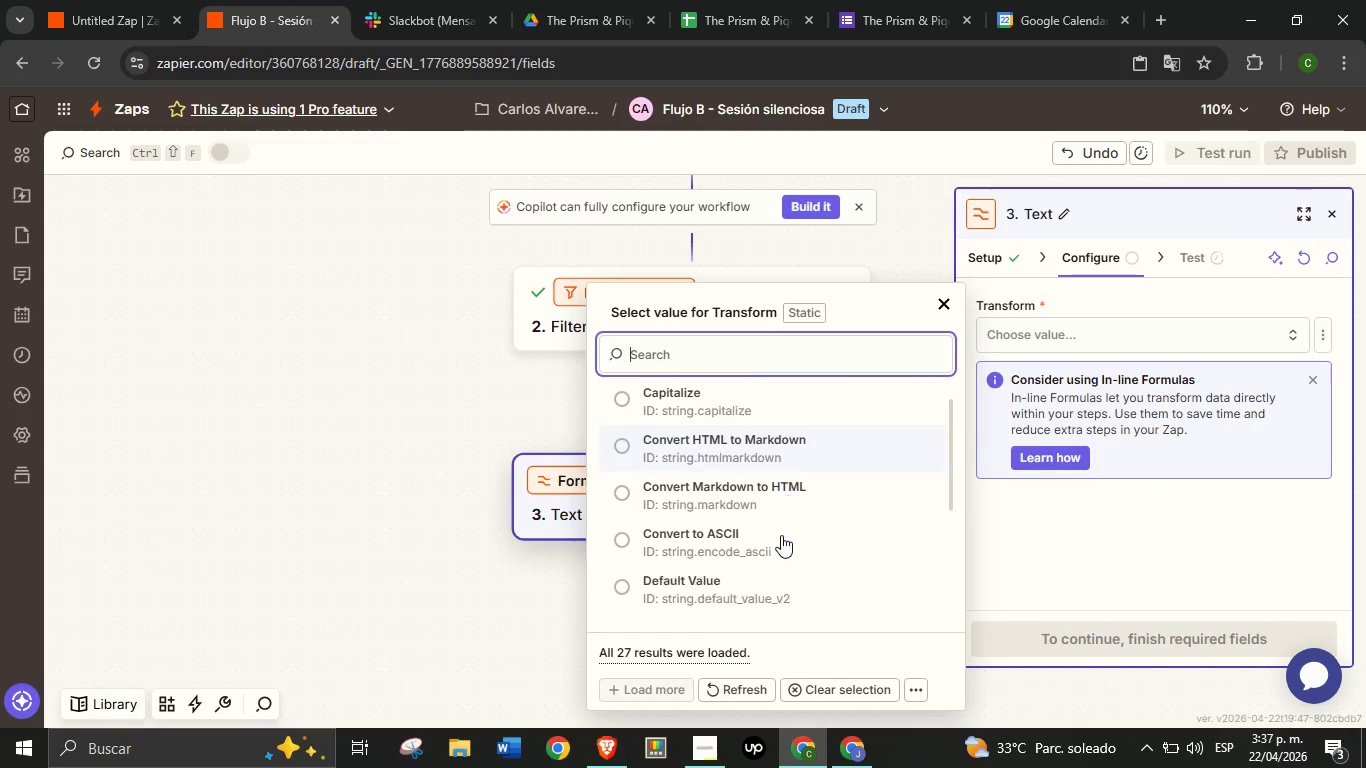 
scroll: coordinate [781, 535], scroll_direction: down, amount: 2.0
 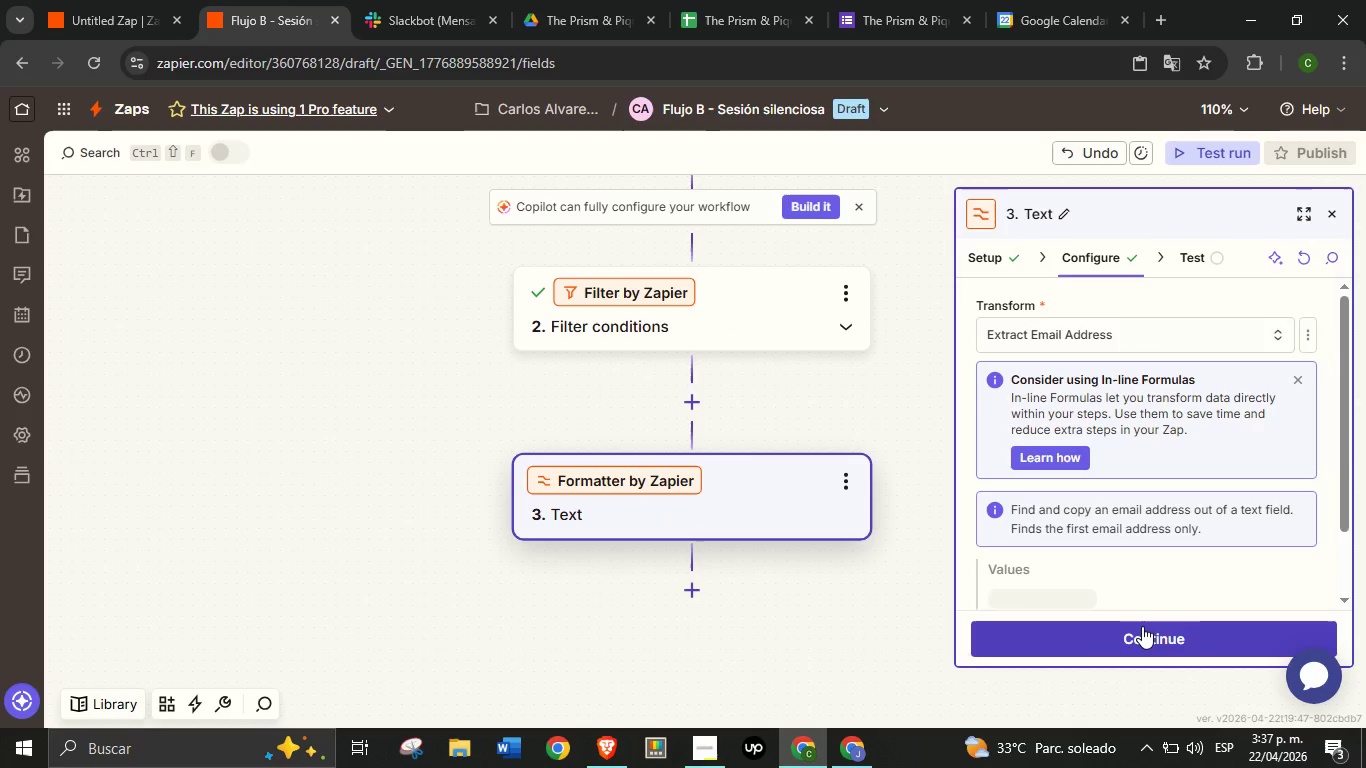 
left_click([1142, 626])
 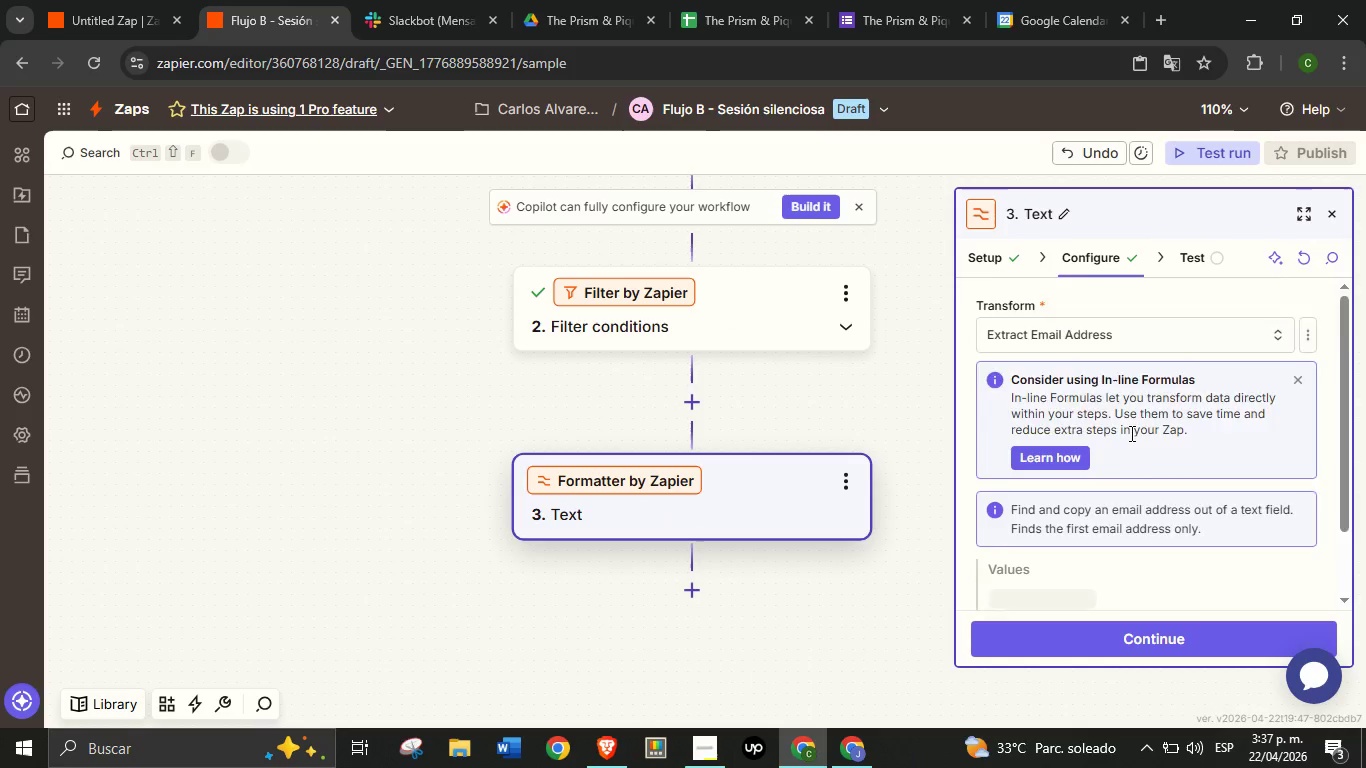 
scroll: coordinate [1130, 433], scroll_direction: down, amount: 2.0
 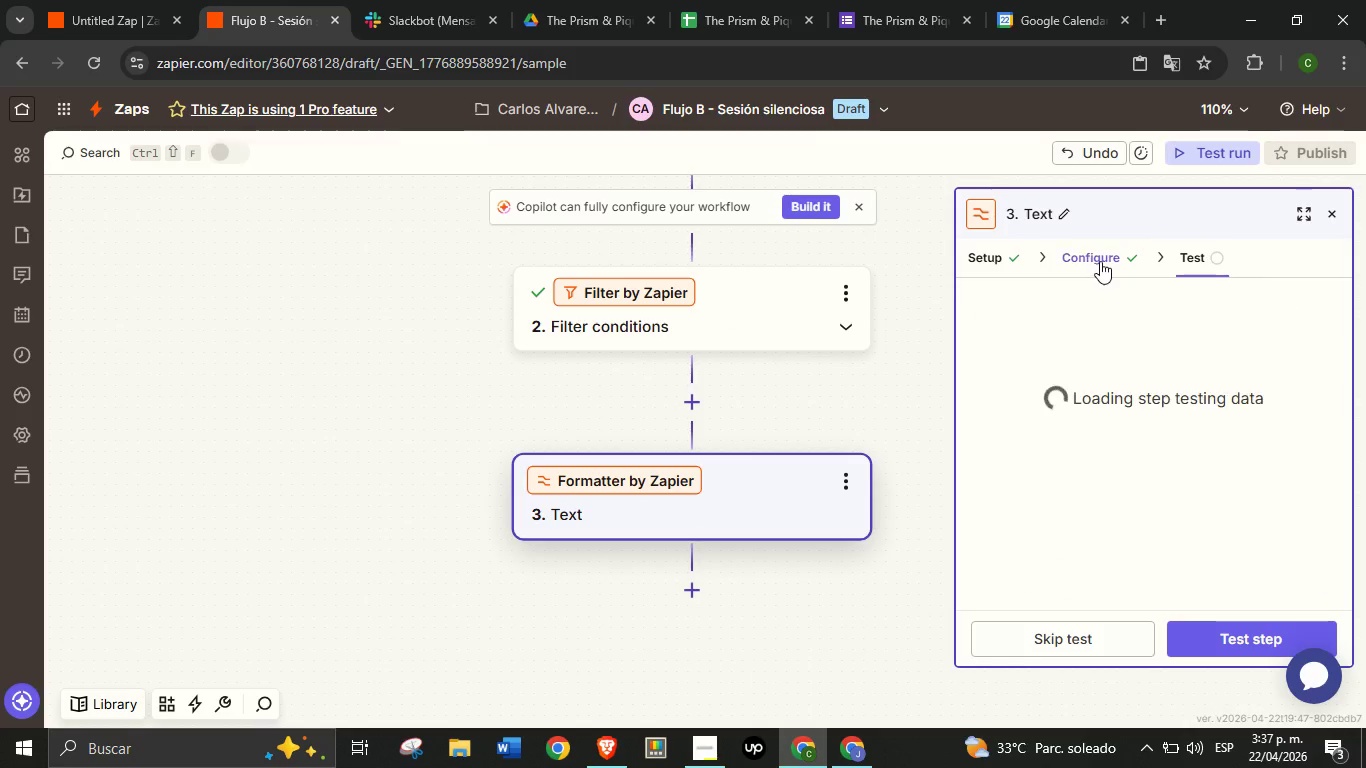 
mouse_move([1073, 261])
 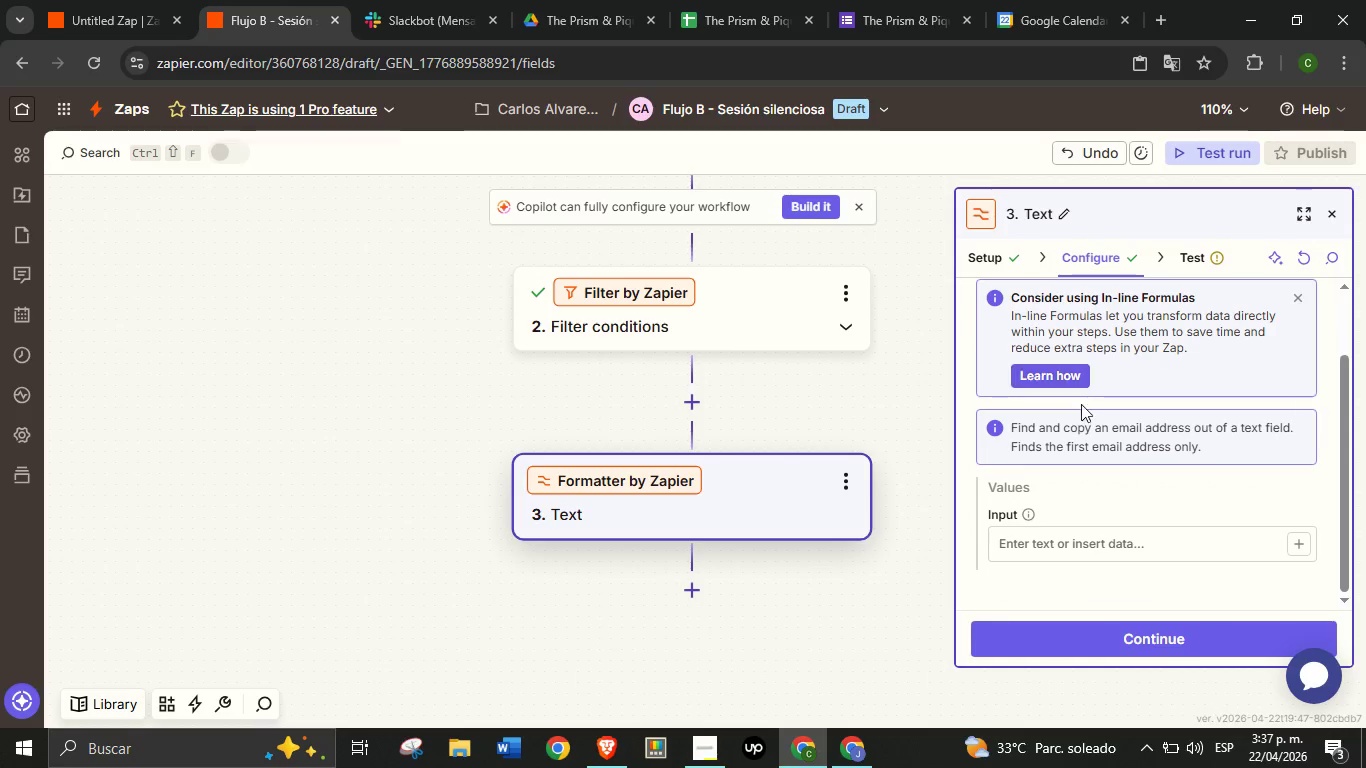 
scroll: coordinate [1046, 310], scroll_direction: down, amount: 1.0
 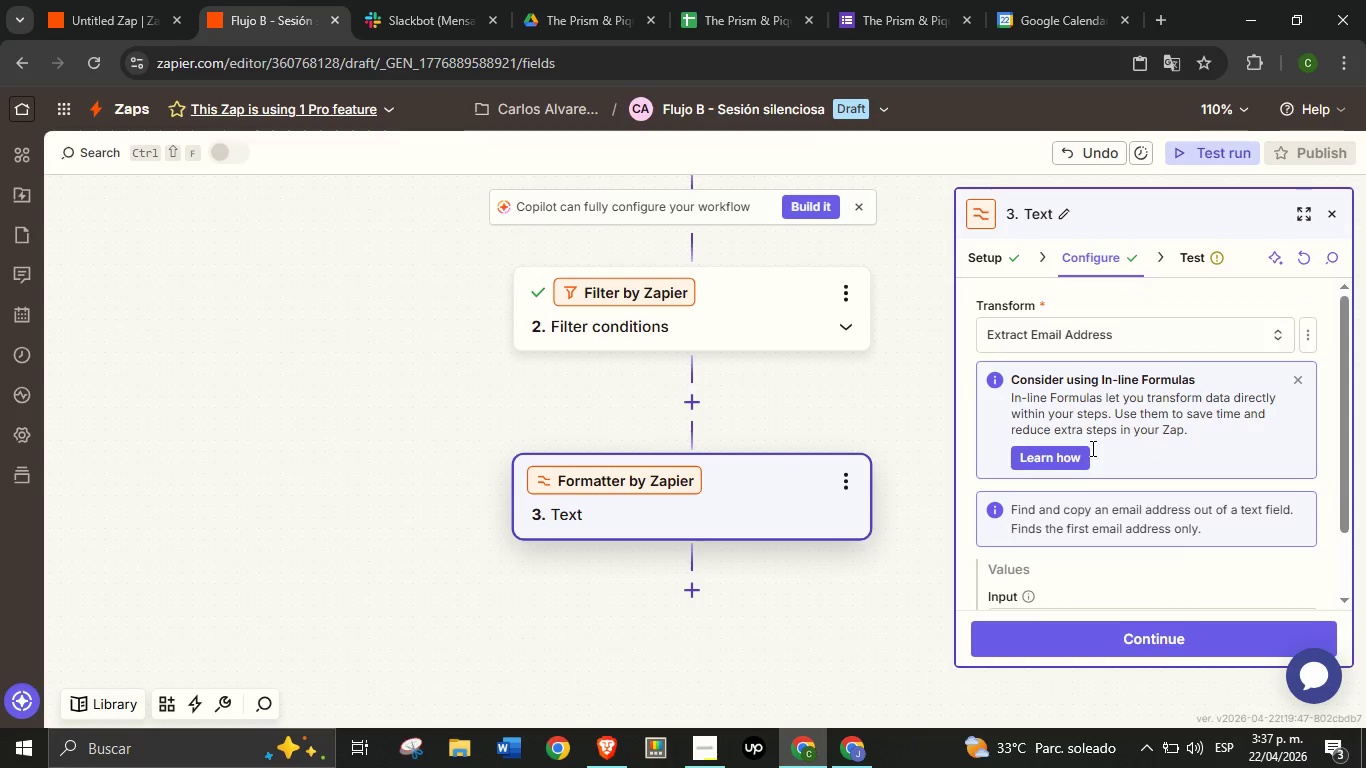 
scroll: coordinate [1091, 448], scroll_direction: up, amount: 1.0
 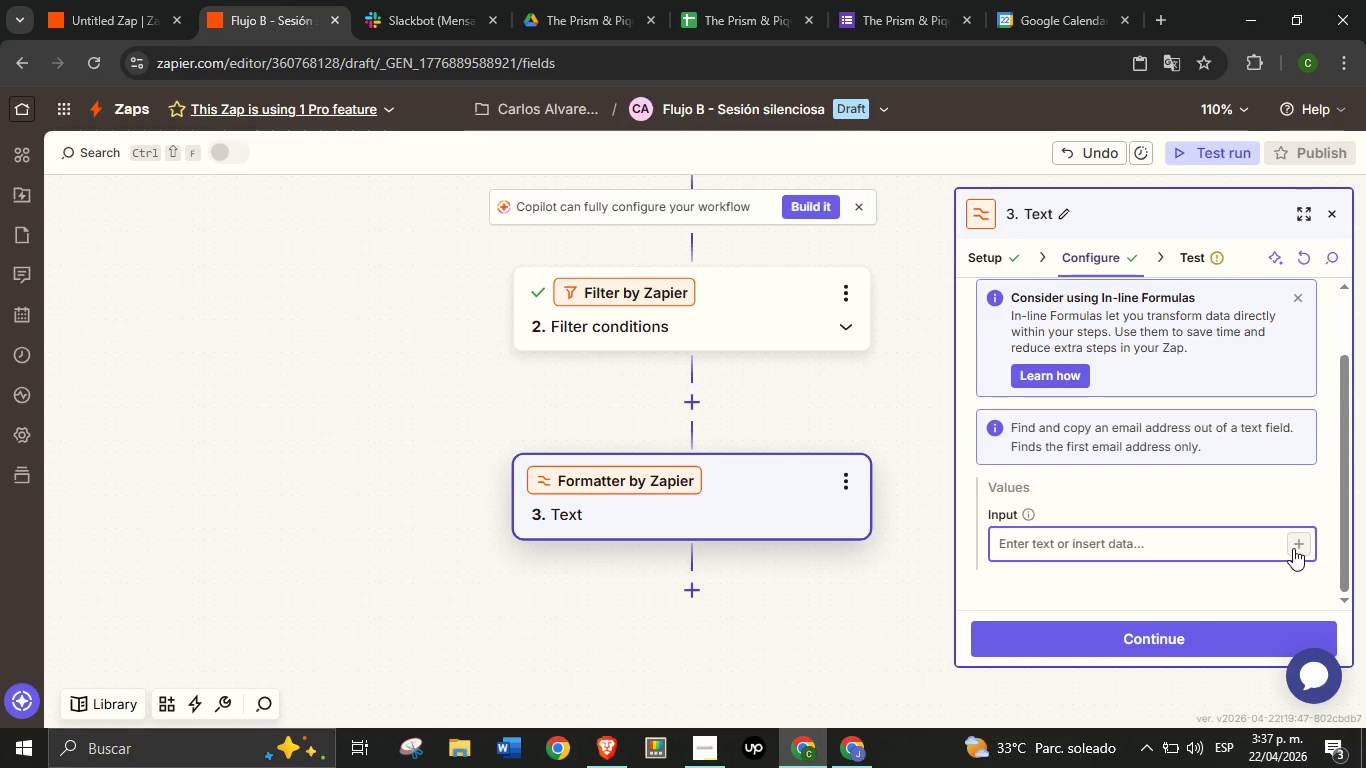 
left_click([1293, 548])
 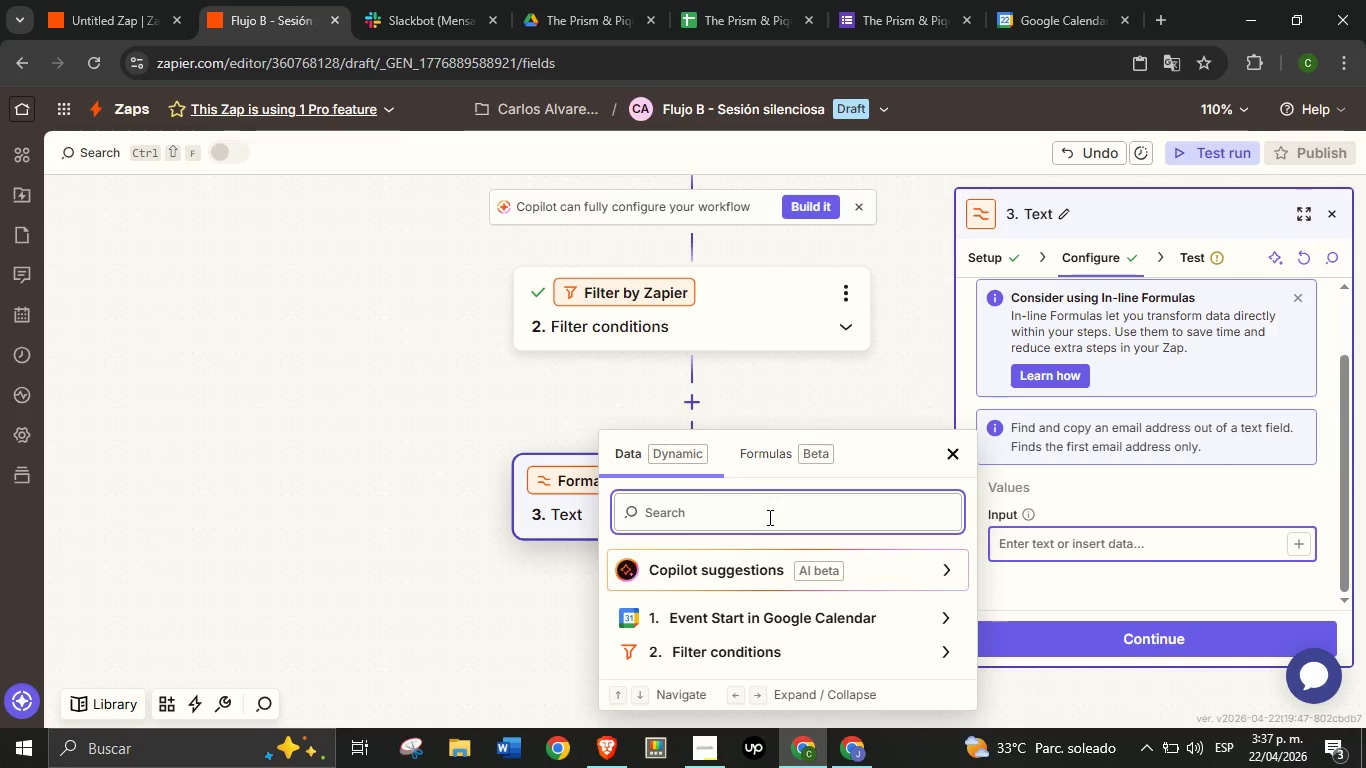 
wait(7.64)
 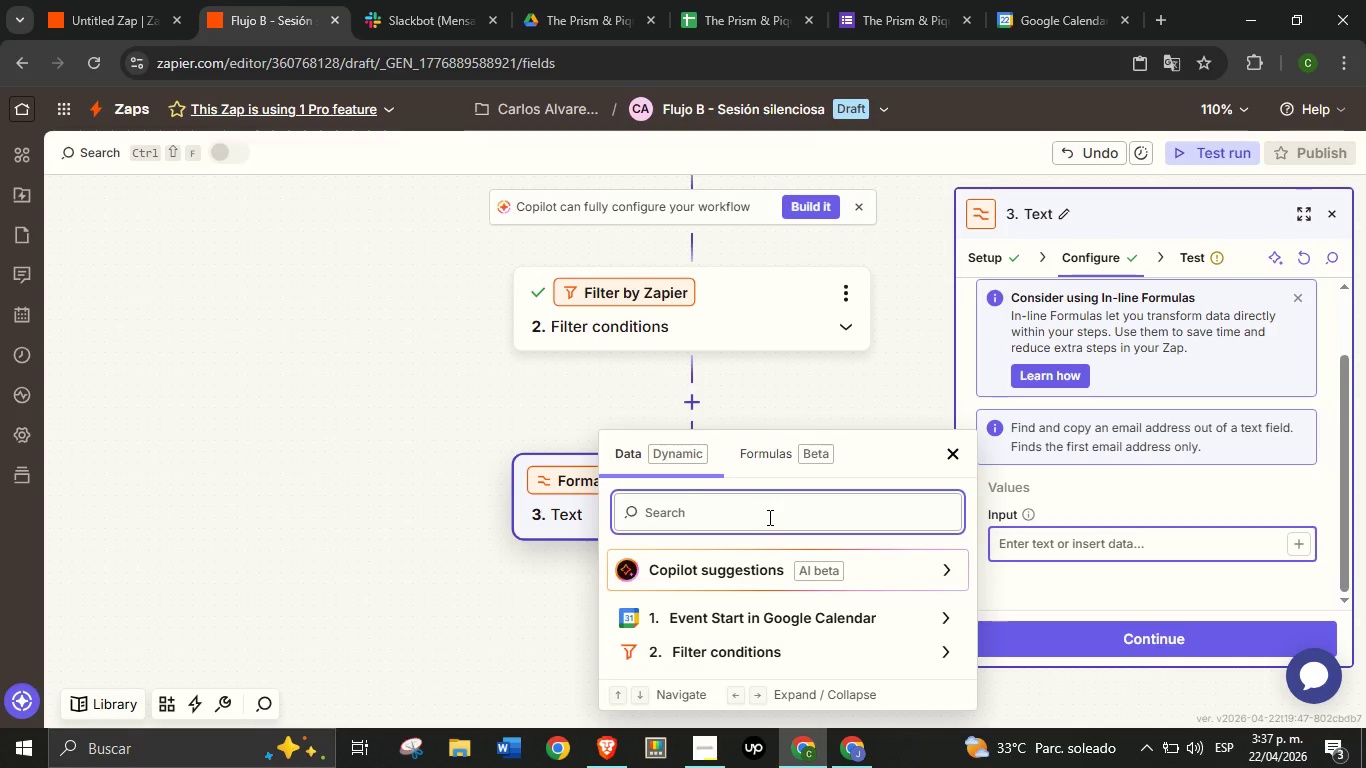 
type(des)
 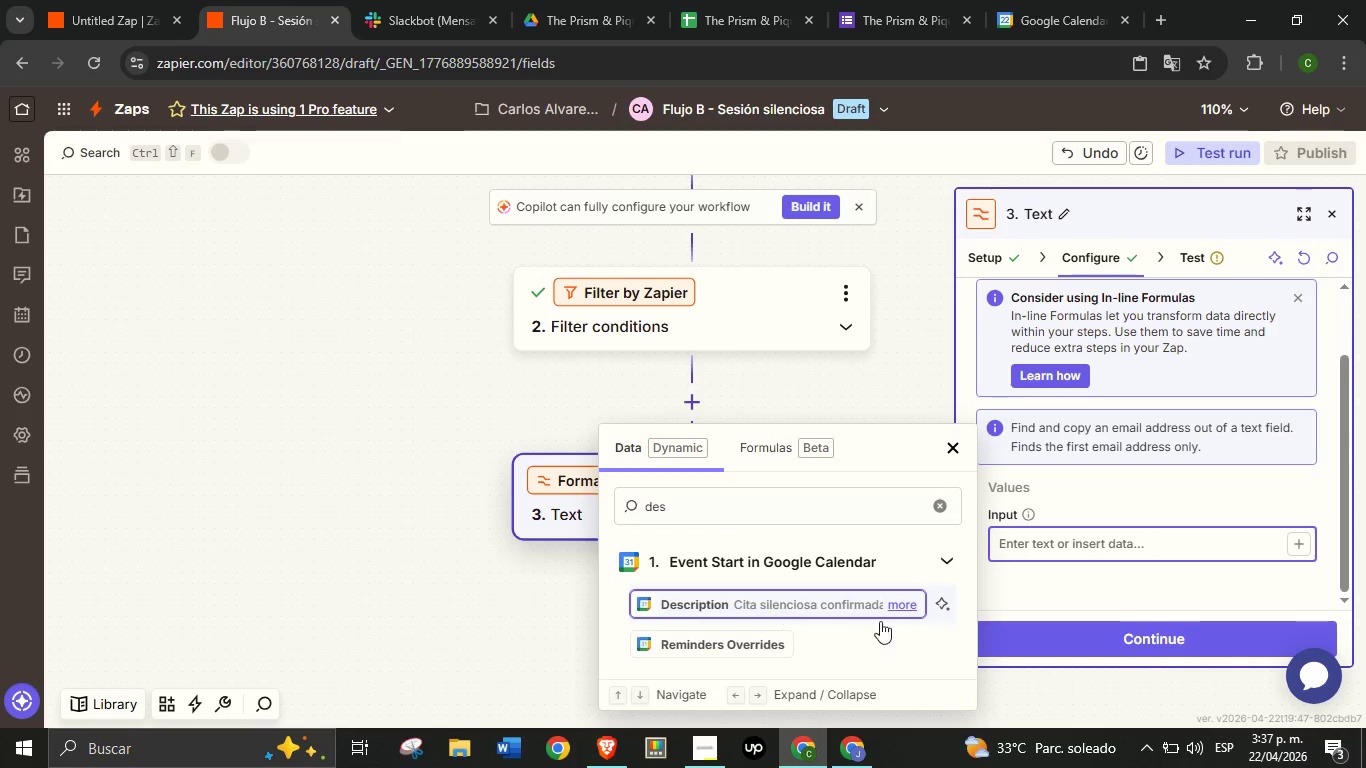 
left_click([781, 603])
 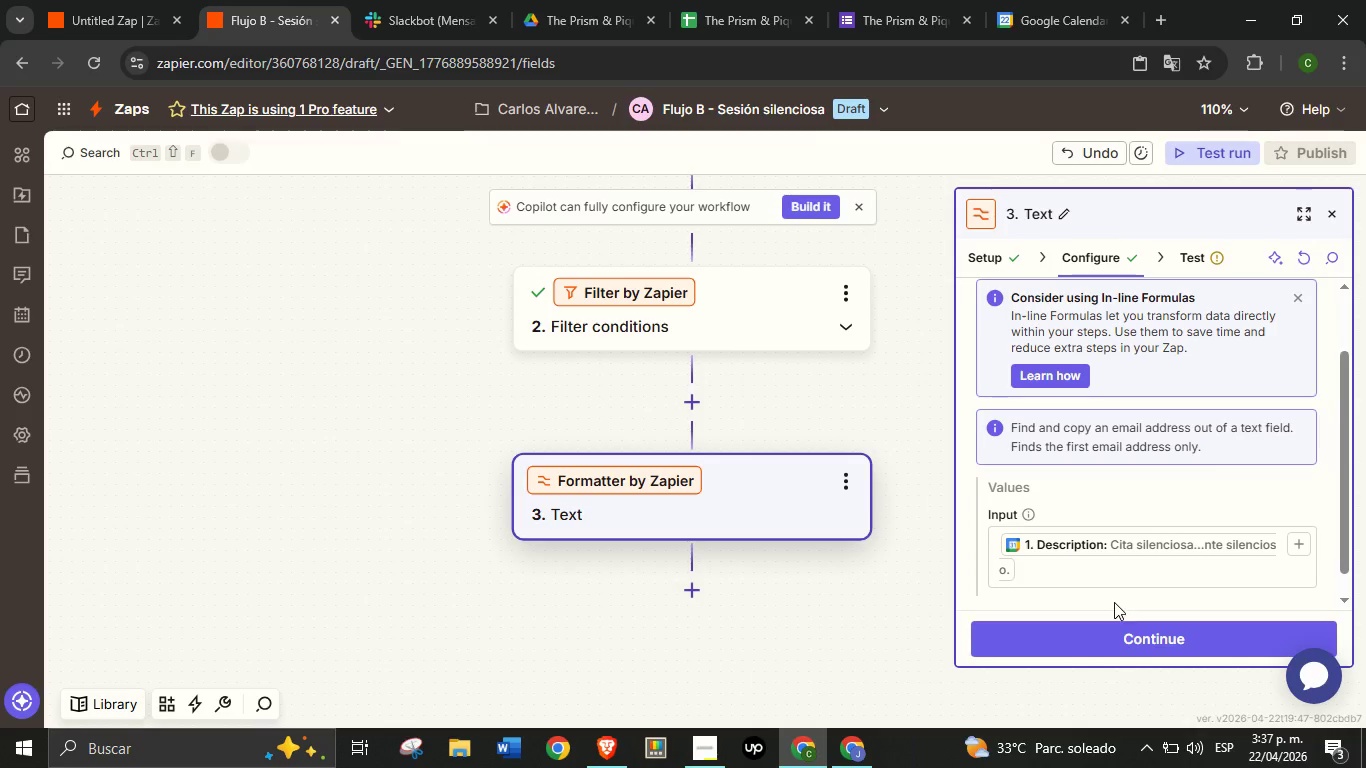 
left_click([1114, 602])
 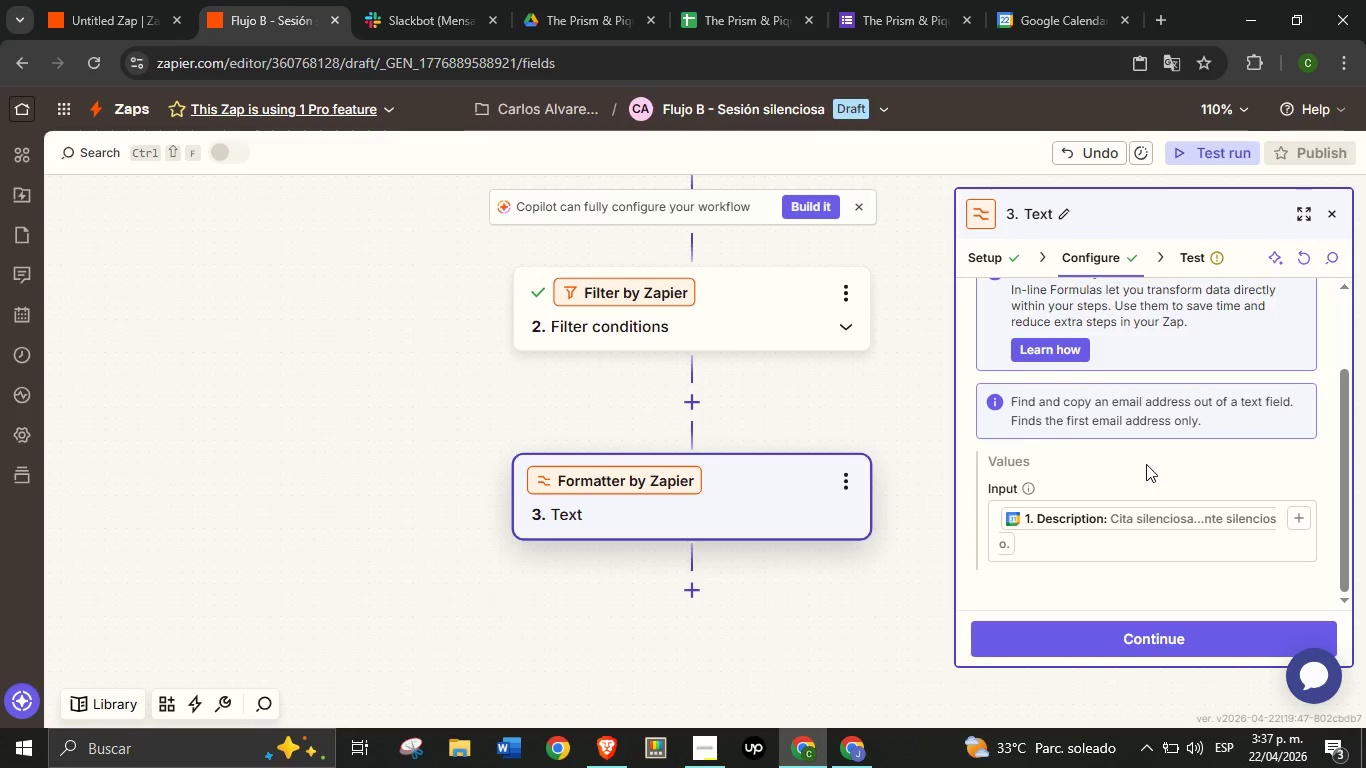 
scroll: coordinate [1146, 461], scroll_direction: down, amount: 2.0
 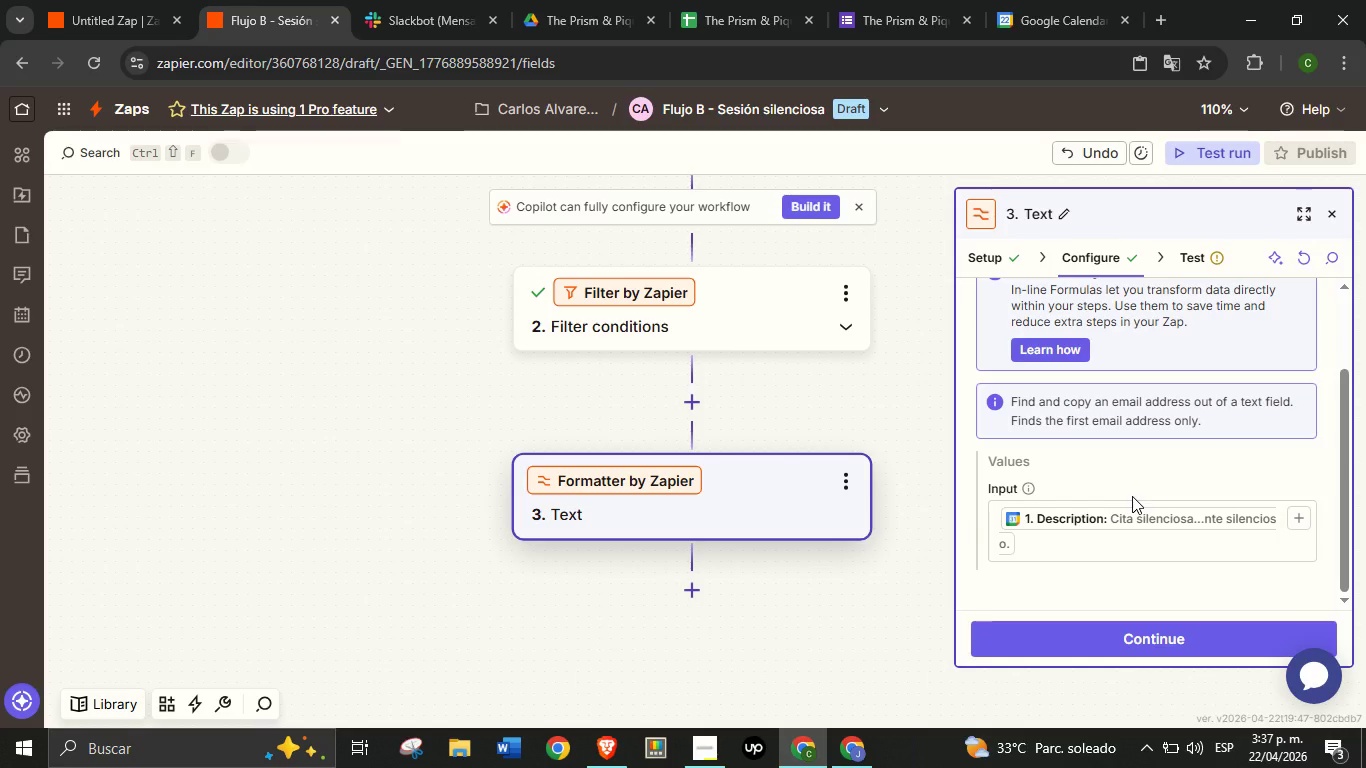 
wait(9.97)
 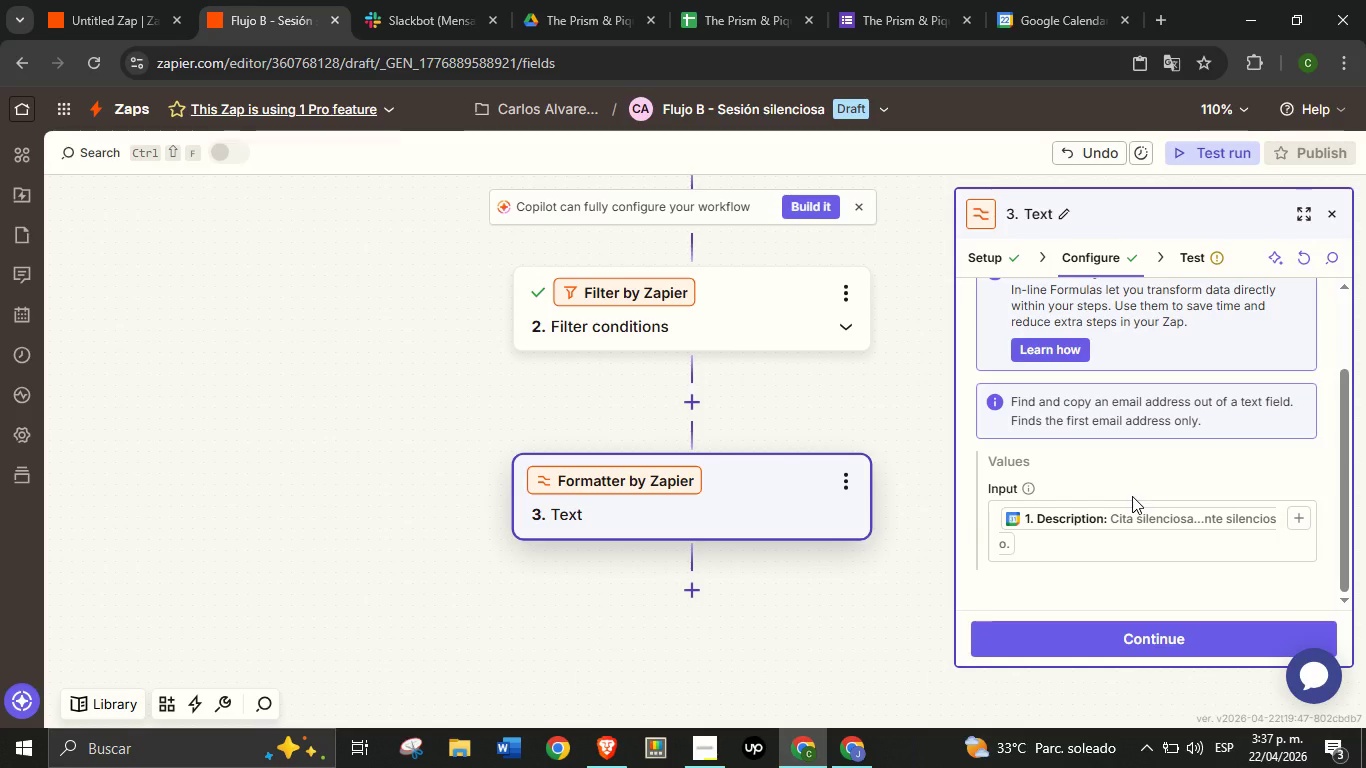 
left_click([1152, 479])
 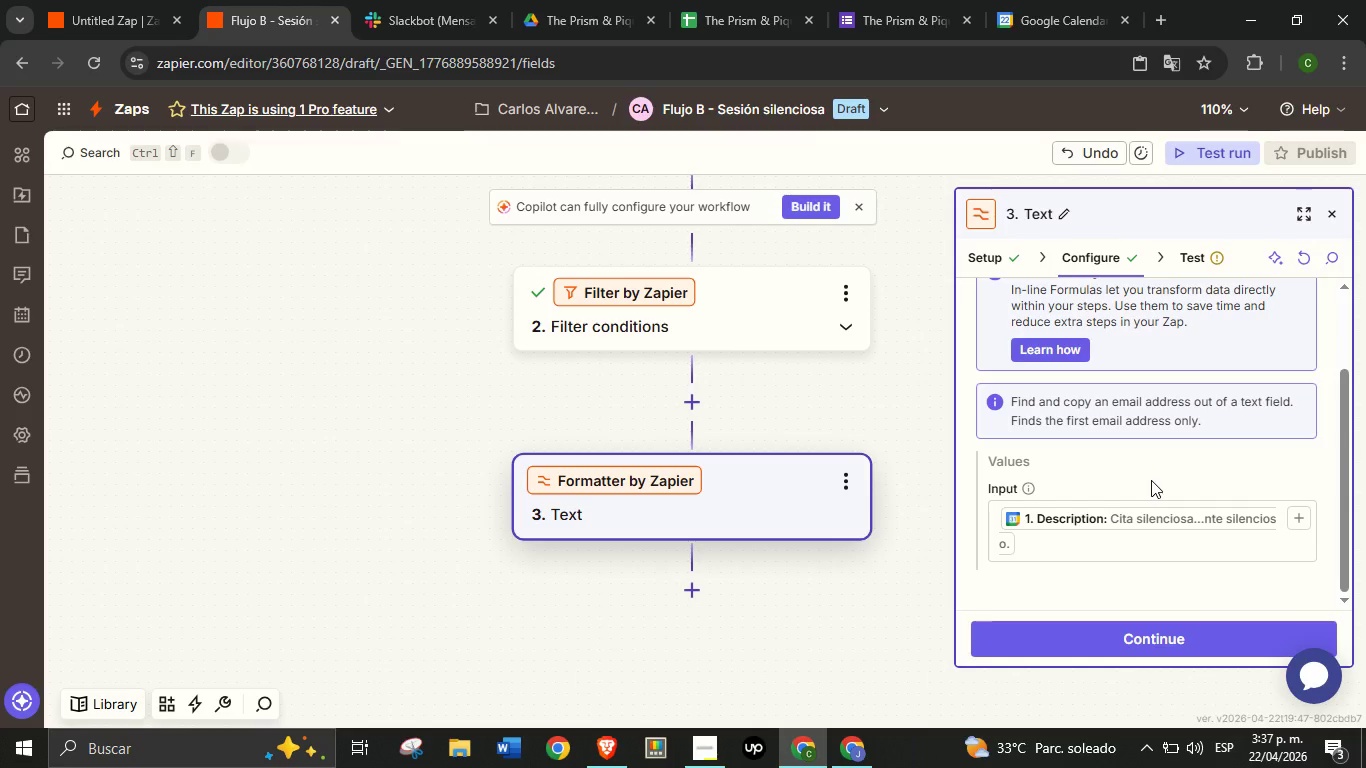 
wait(10.94)
 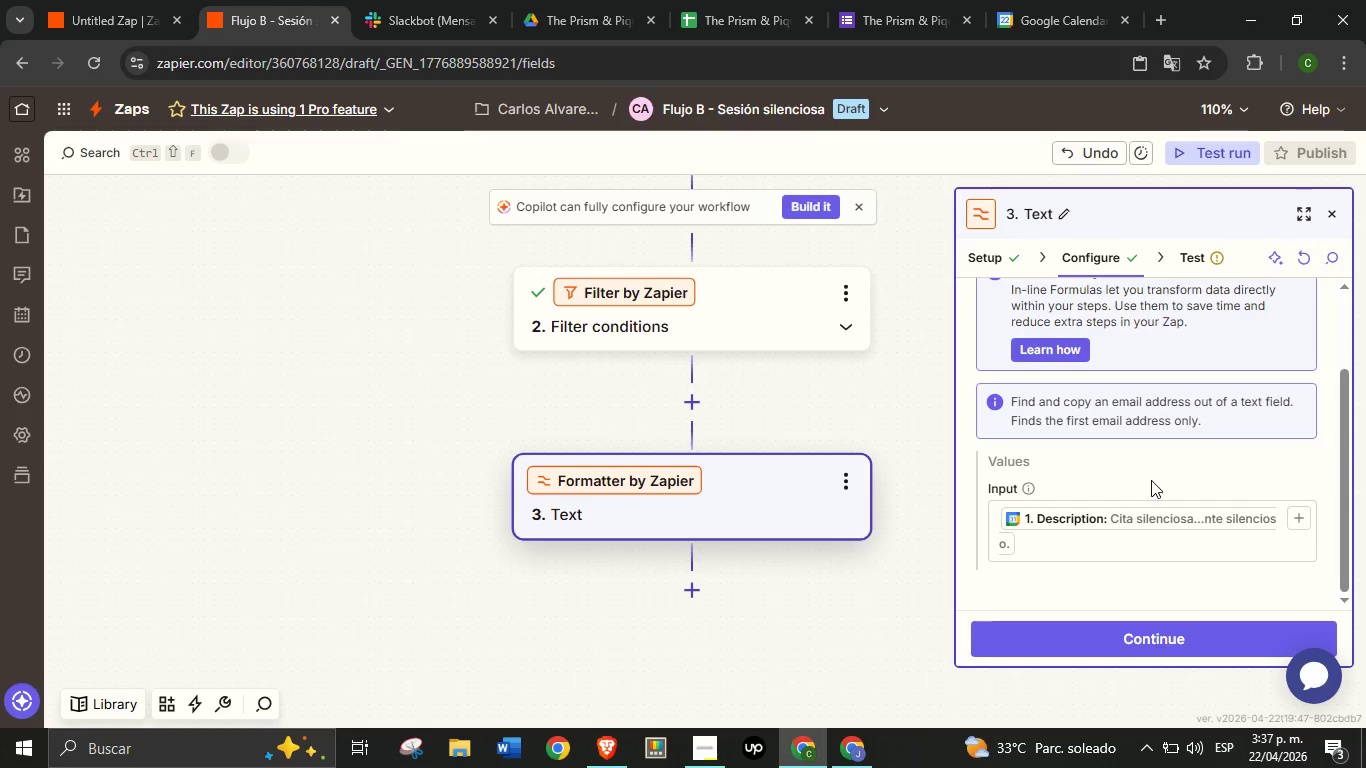 
left_click([1138, 630])
 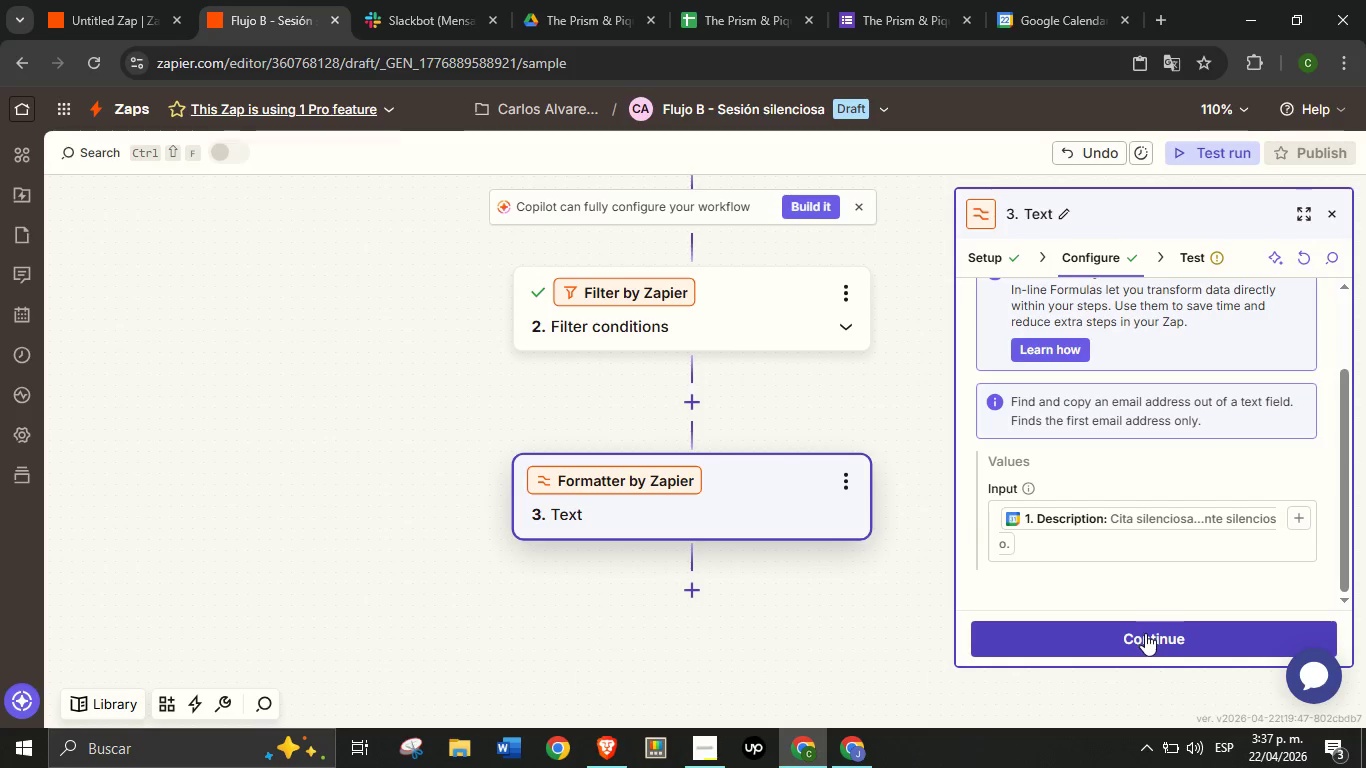 
mouse_move([1159, 628])
 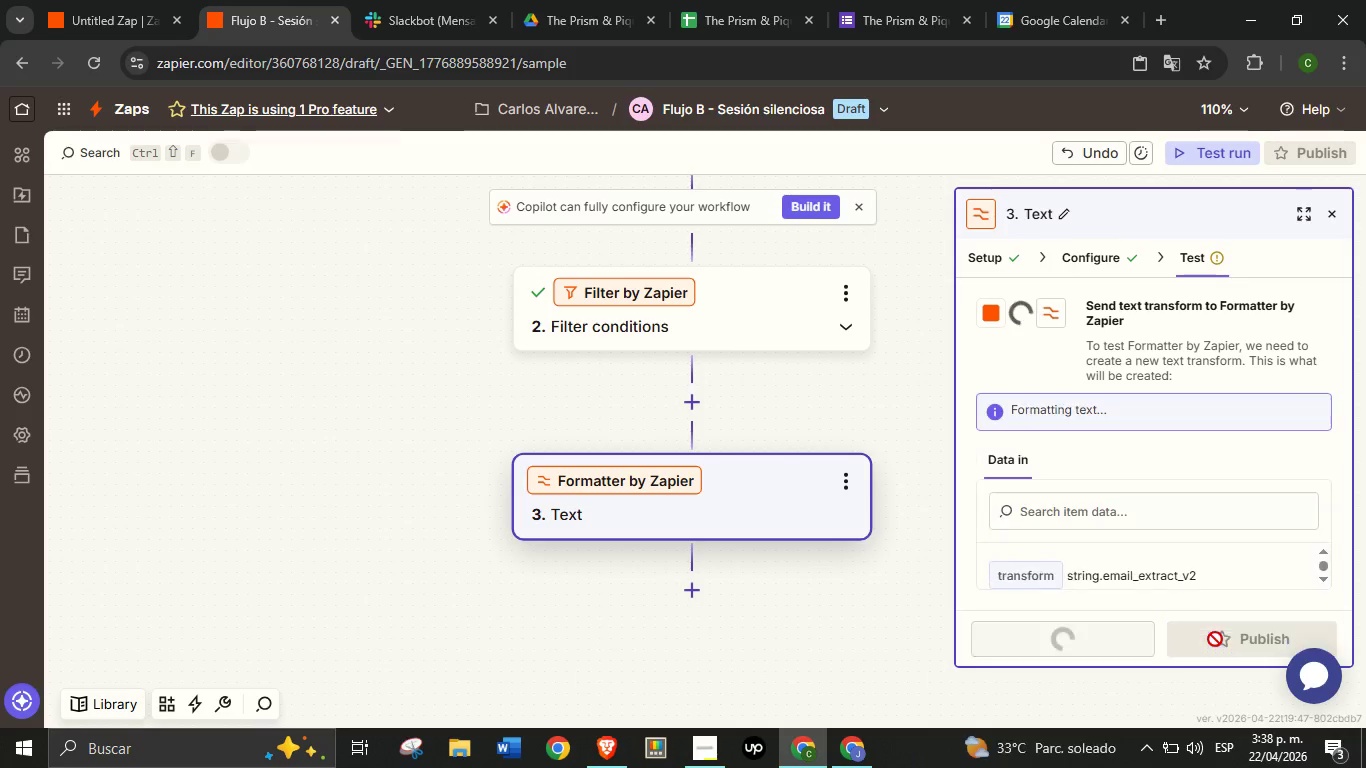 
left_click([1215, 639])
 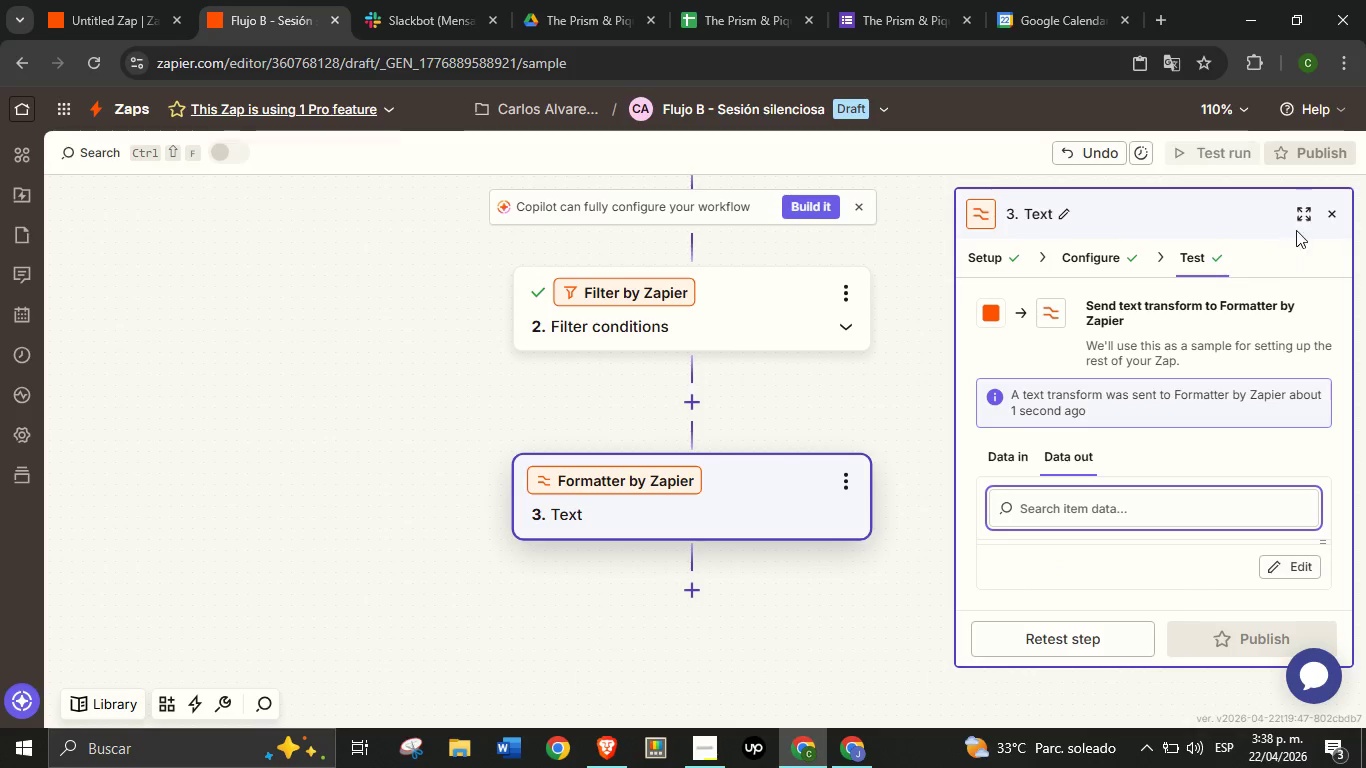 
left_click([1303, 213])
 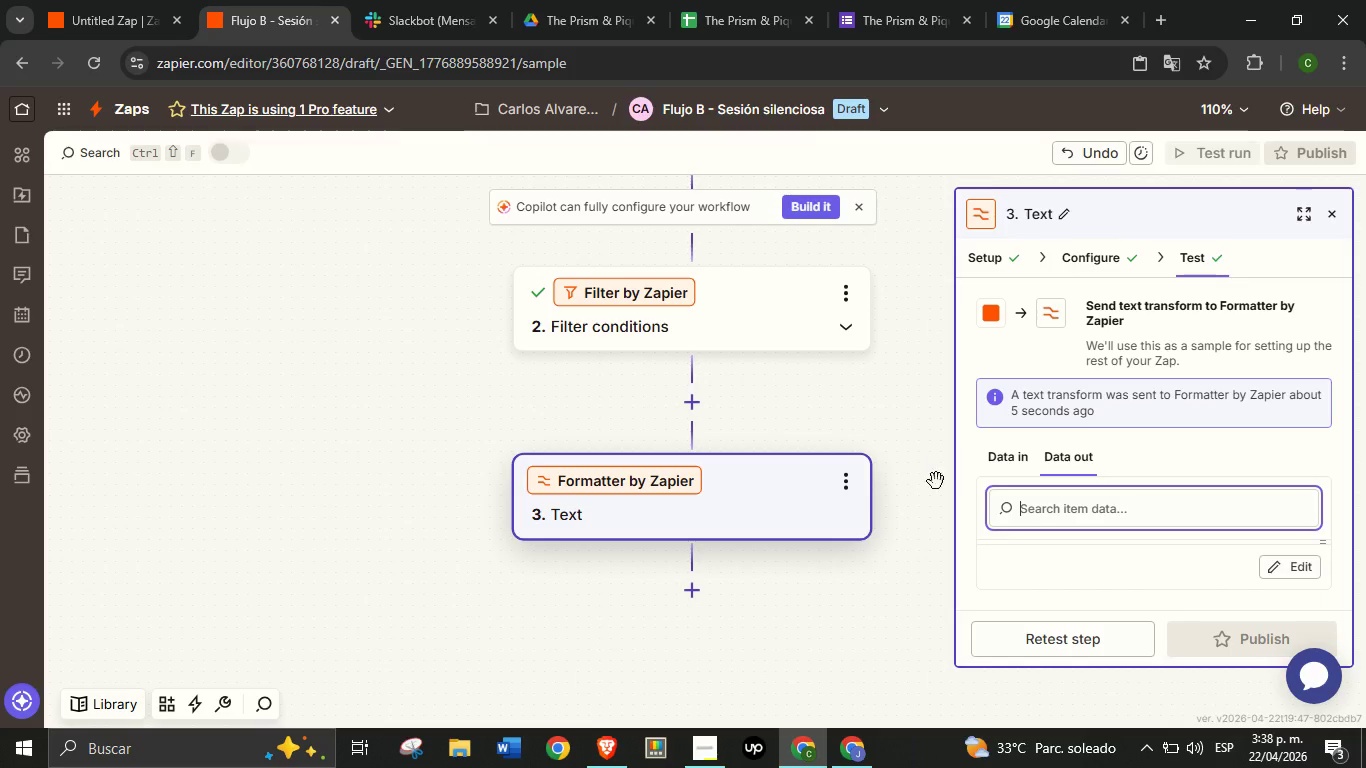 
left_click_drag(start_coordinate=[920, 580], to_coordinate=[880, 464])
 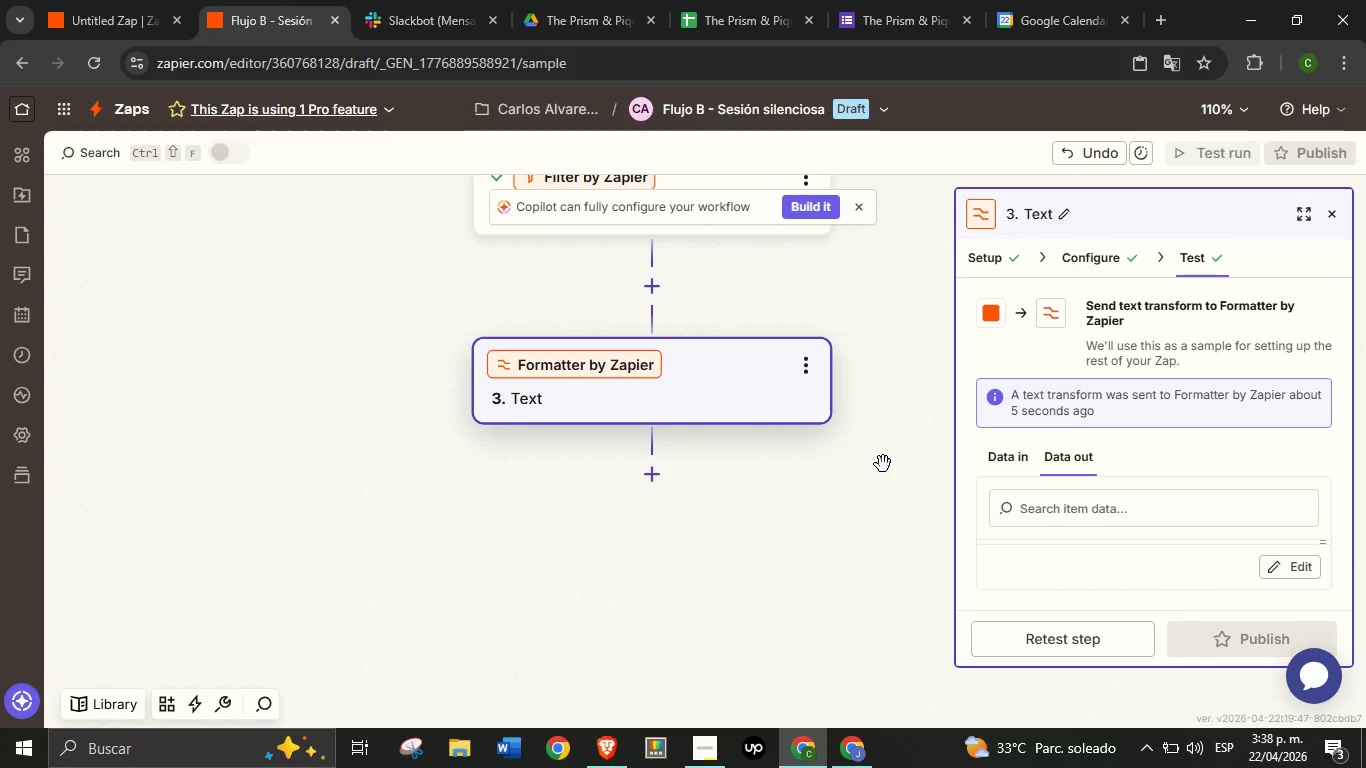 
wait(9.23)
 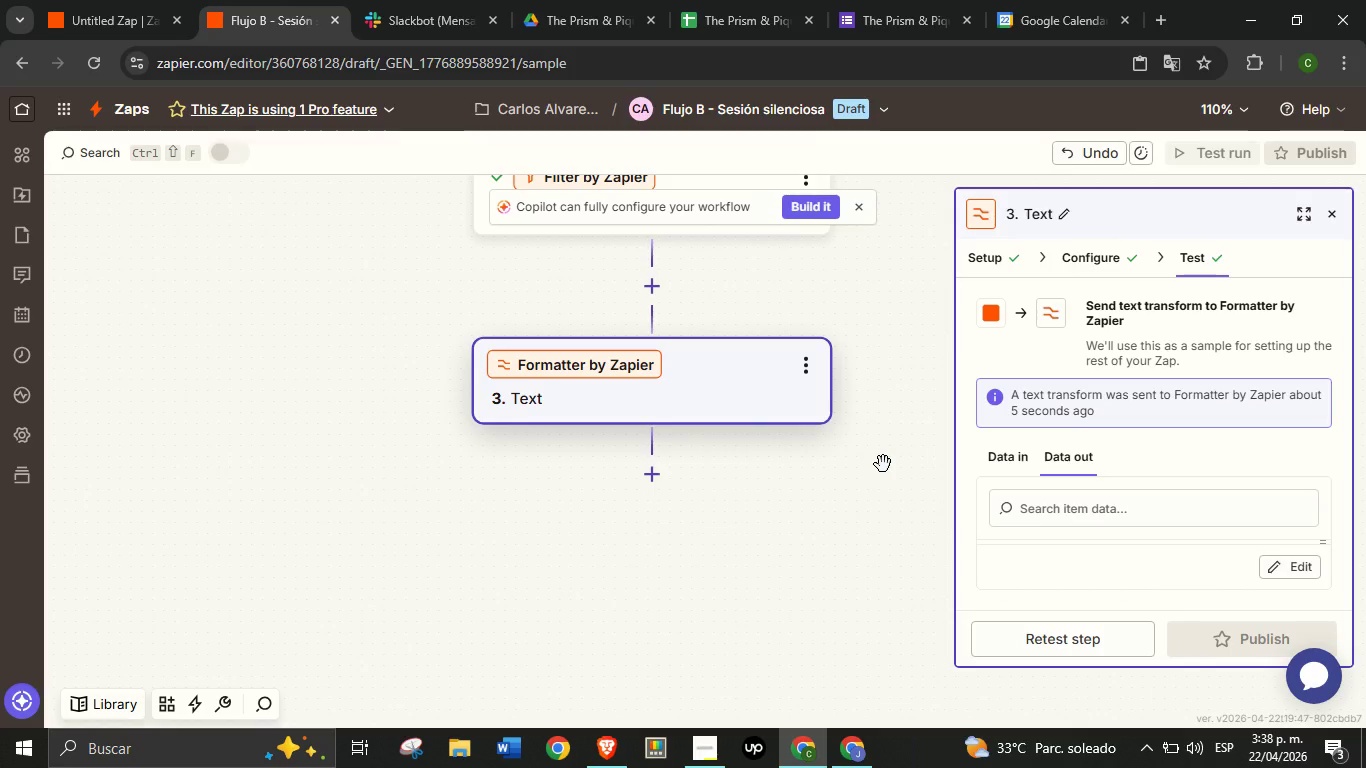 
left_click([648, 479])
 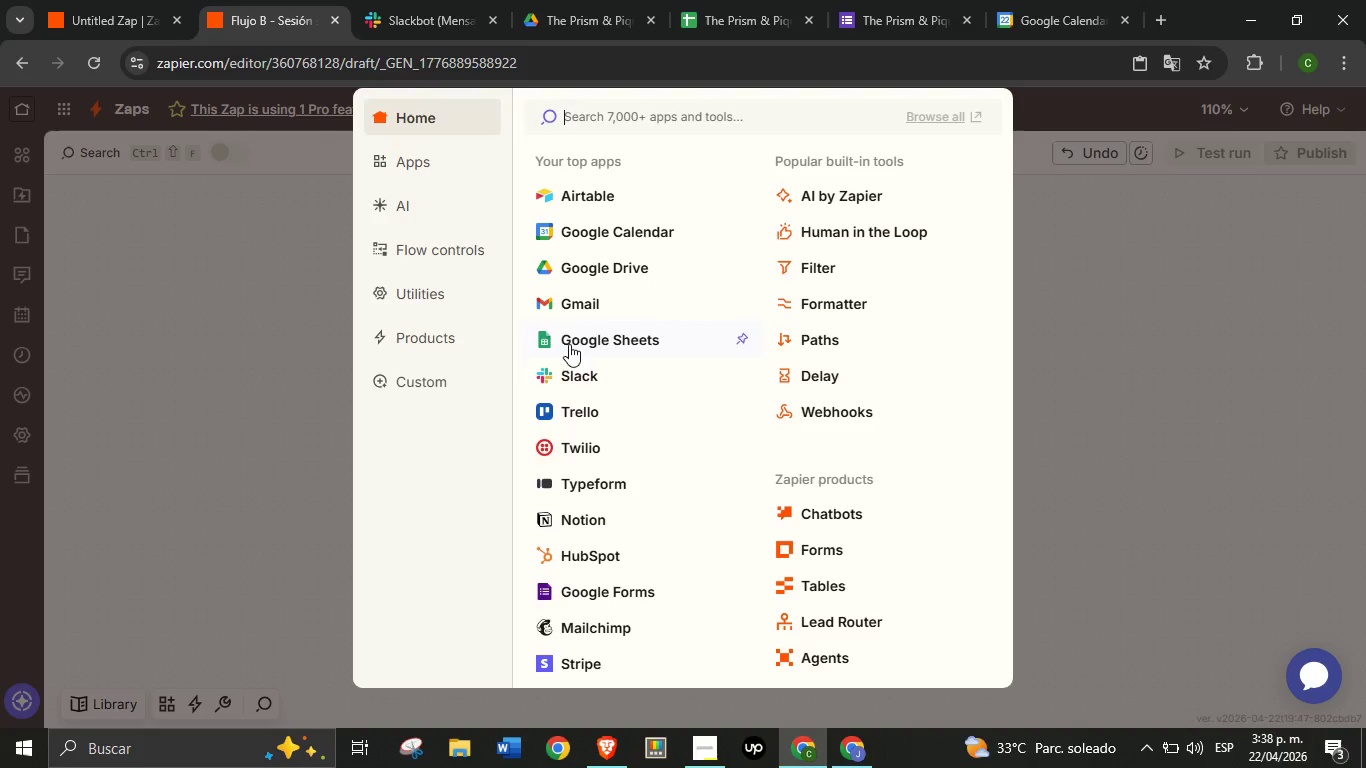 
left_click([598, 381])
 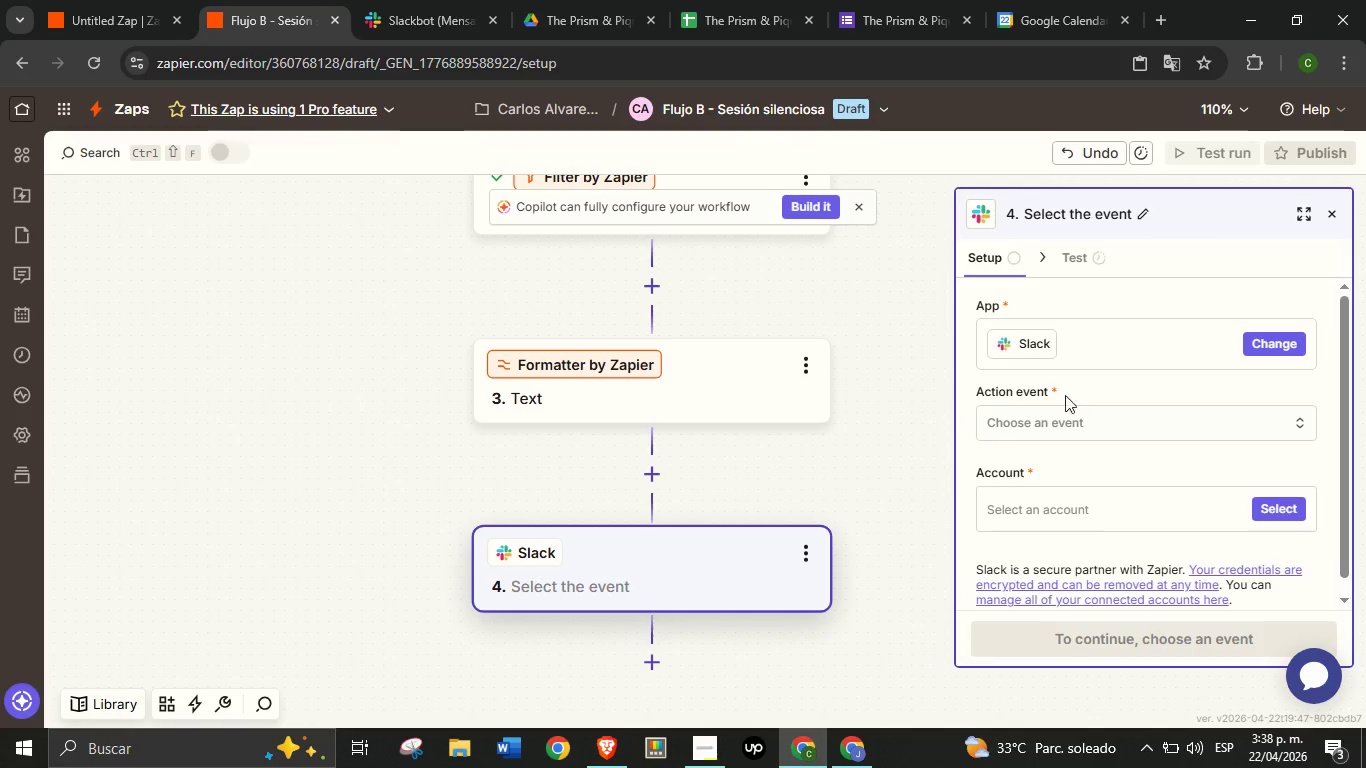 
left_click([1060, 418])
 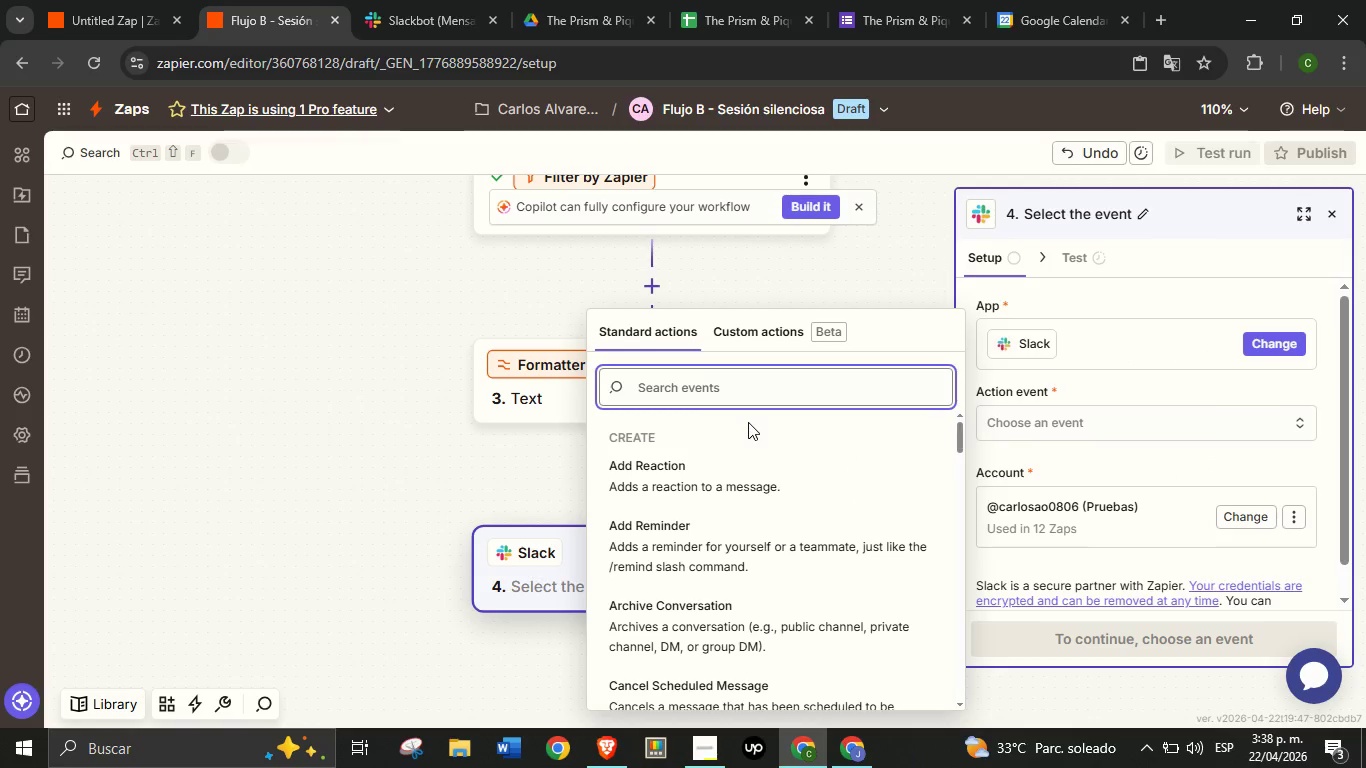 
type(send)
 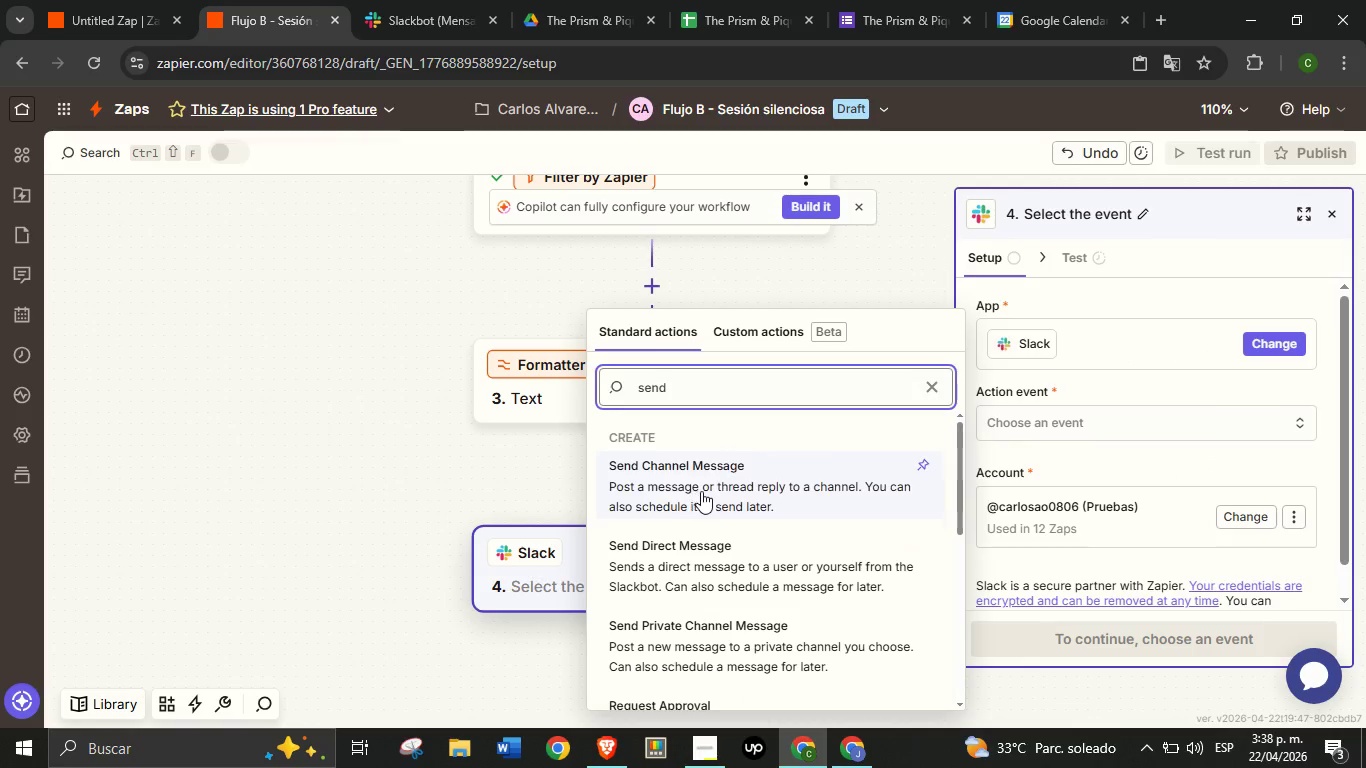 
mouse_move([718, 485])
 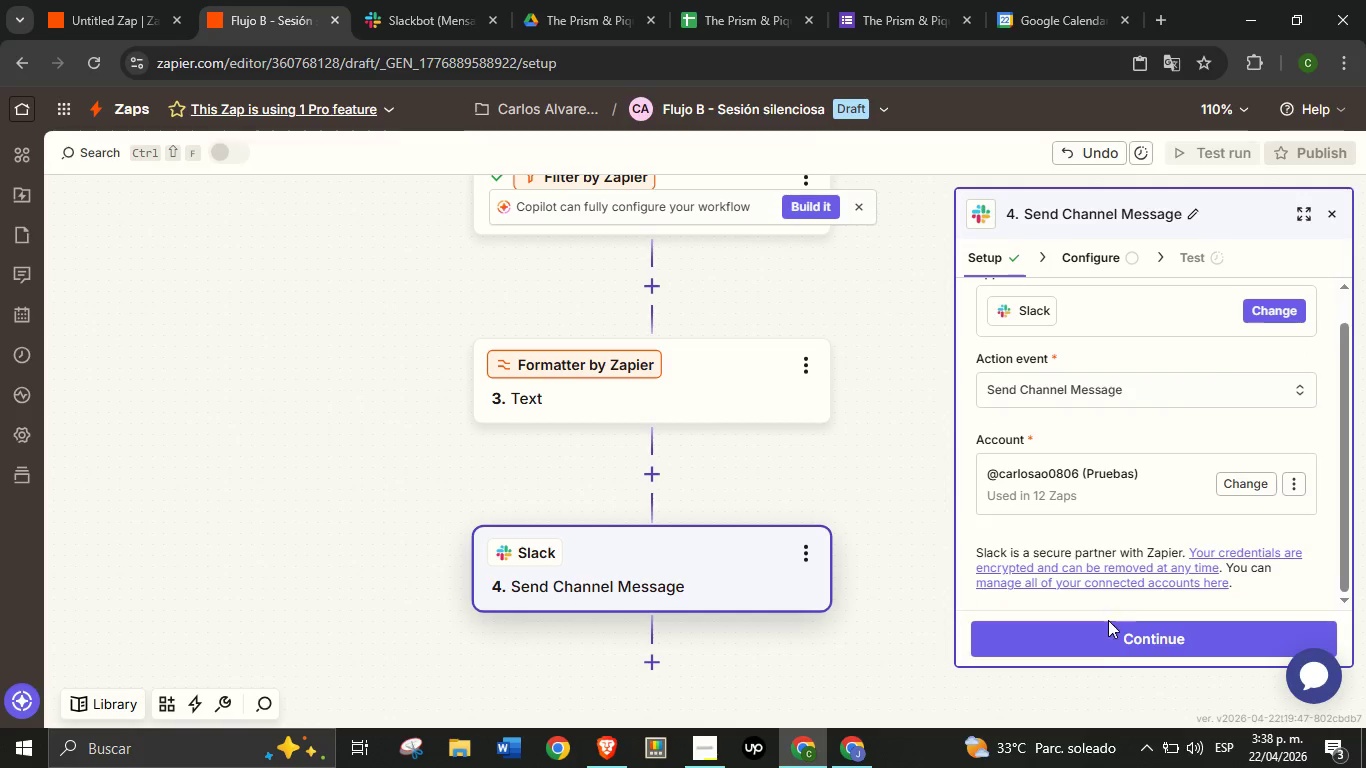 
scroll: coordinate [1091, 485], scroll_direction: down, amount: 3.0
 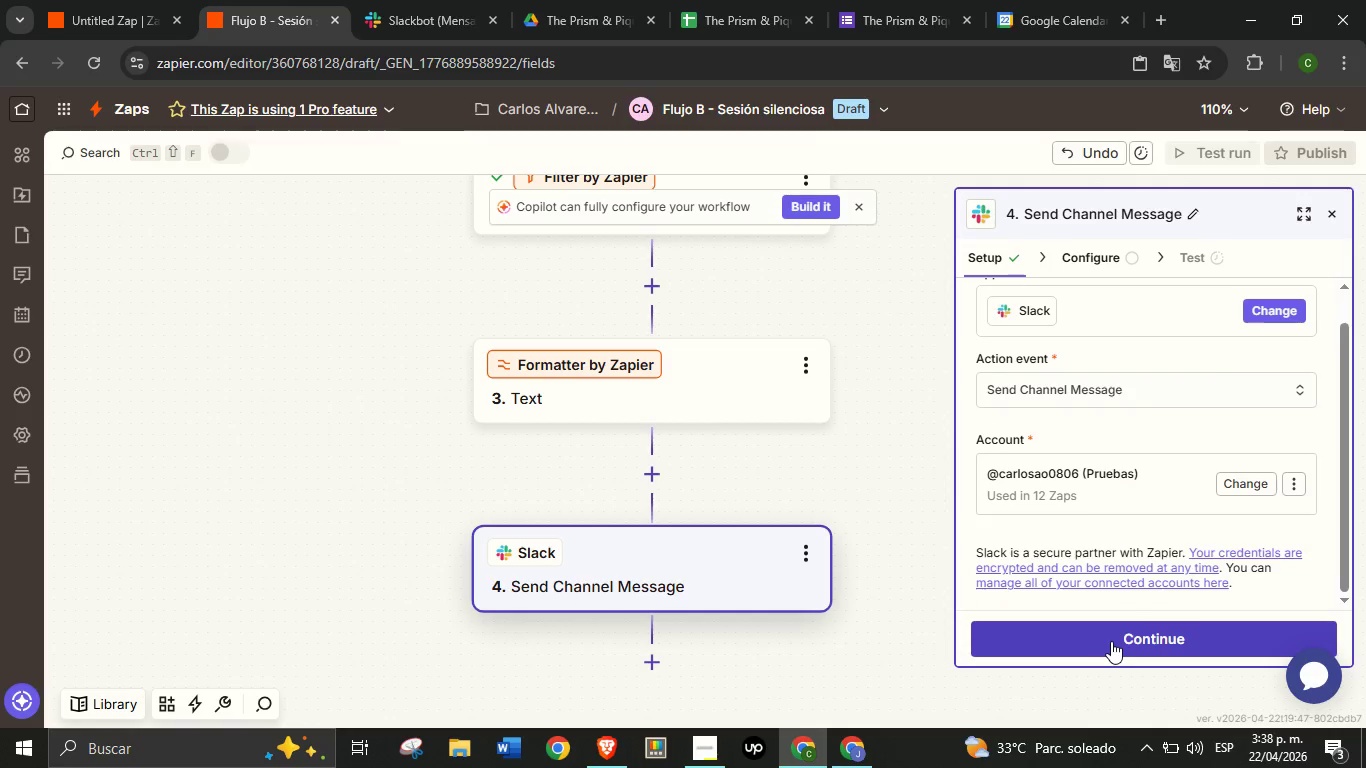 
left_click([1111, 641])
 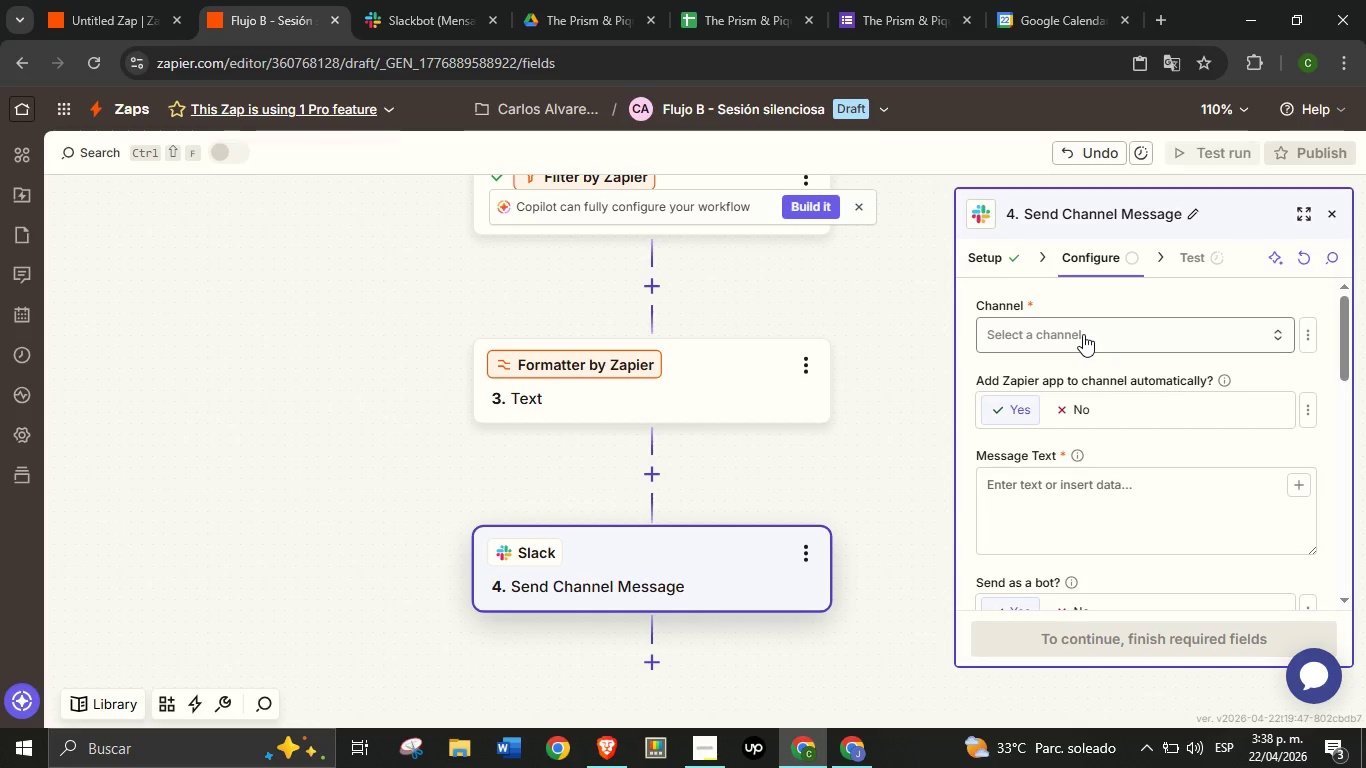 
wait(25.67)
 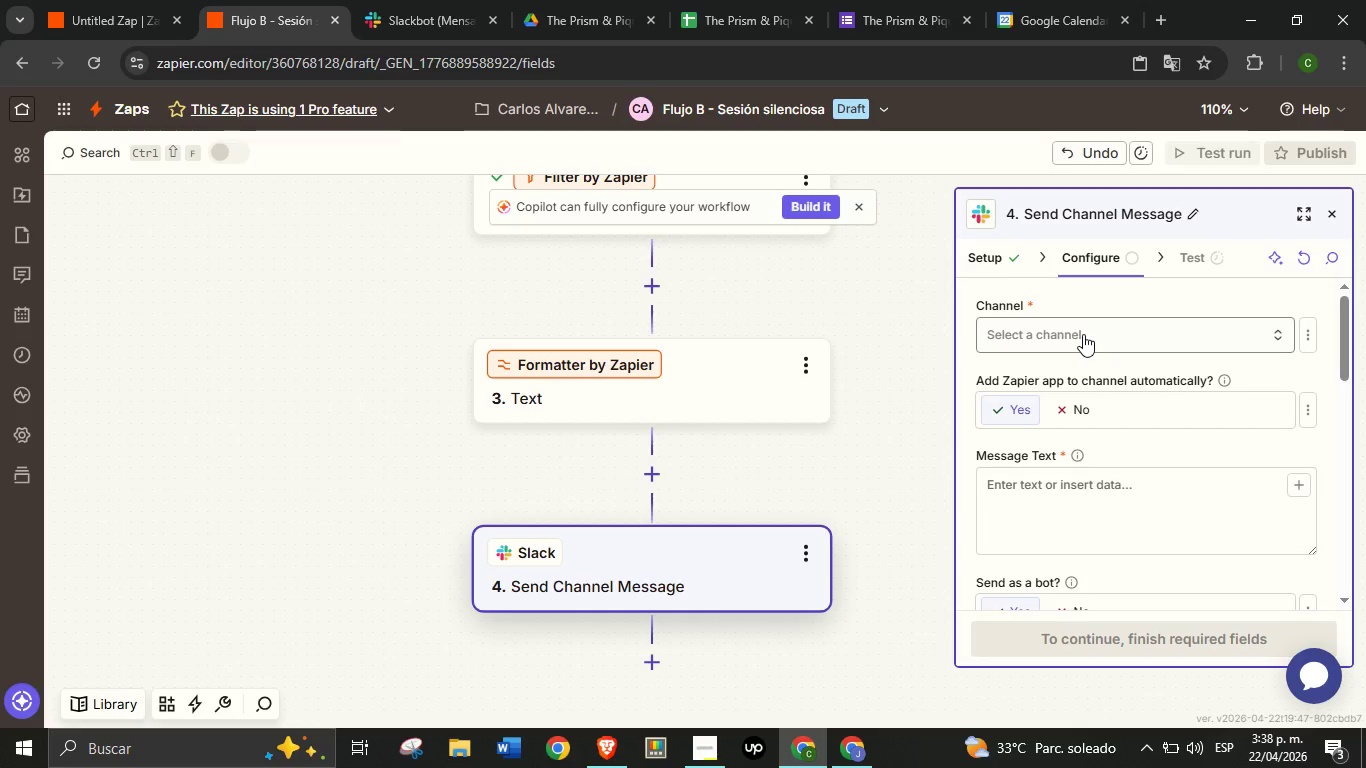 
mouse_move([1017, 295])
 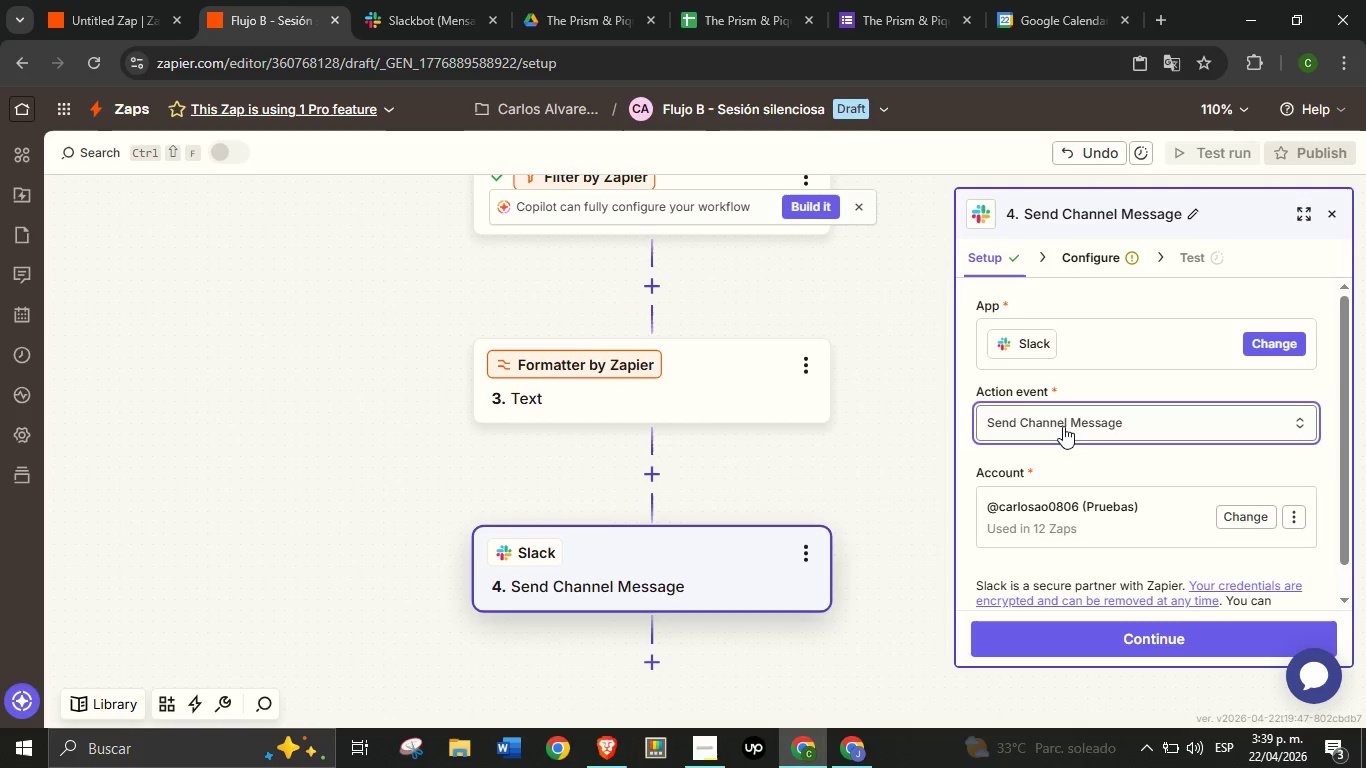 
left_click([1063, 426])
 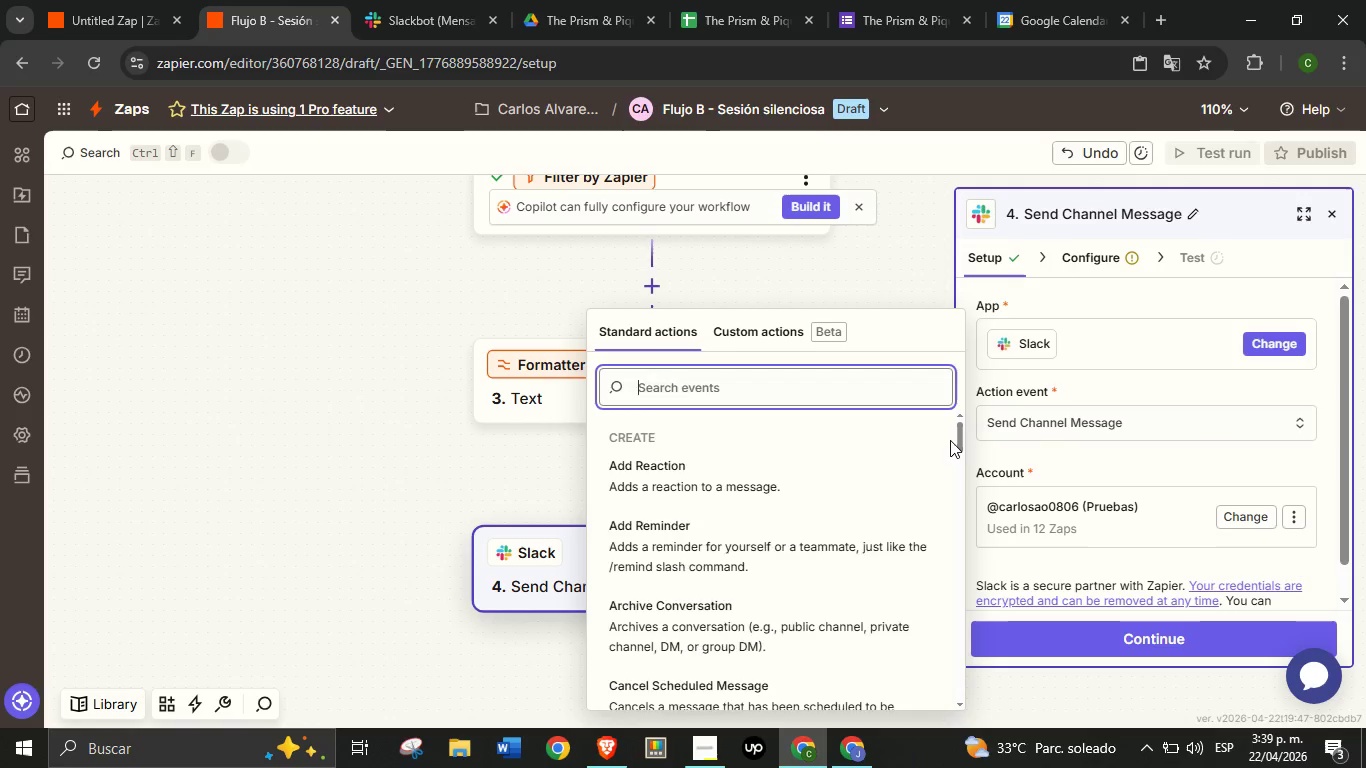 
type(set)
 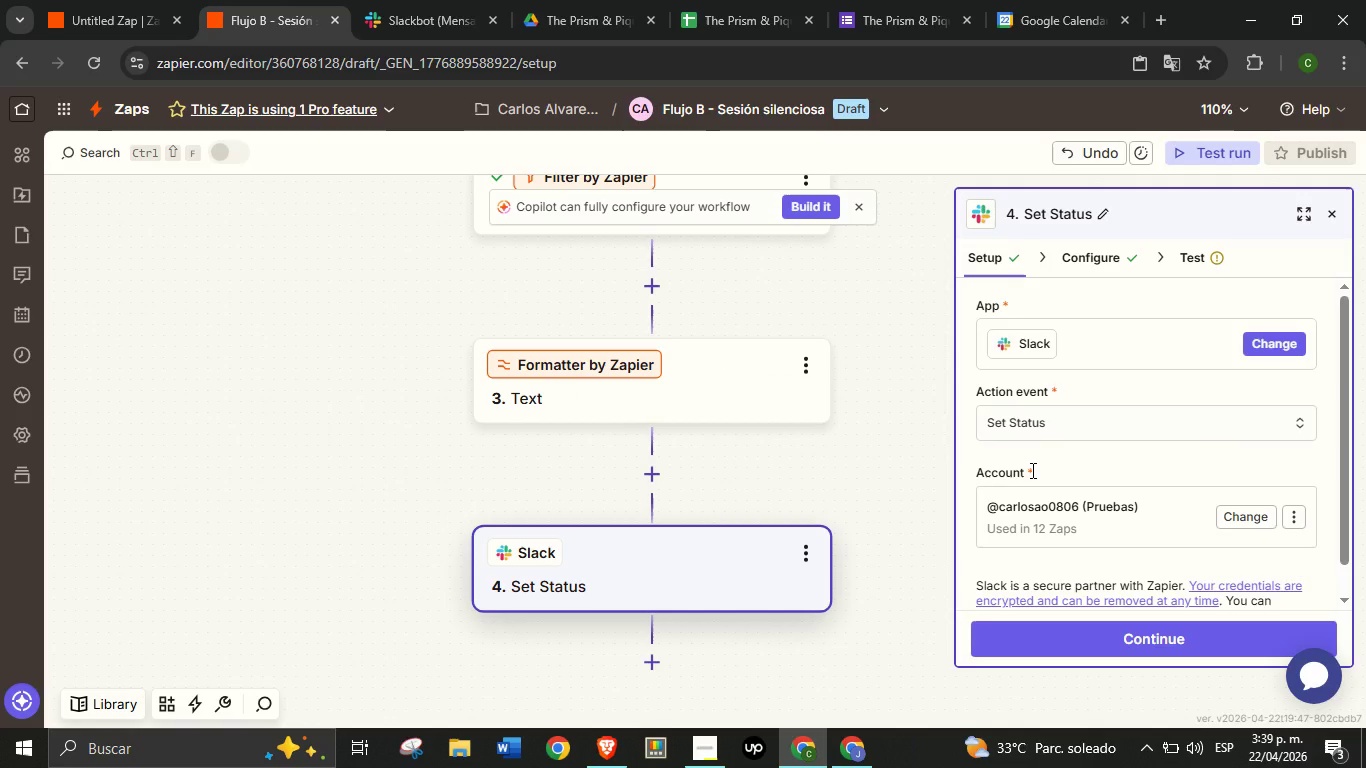 
wait(19.49)
 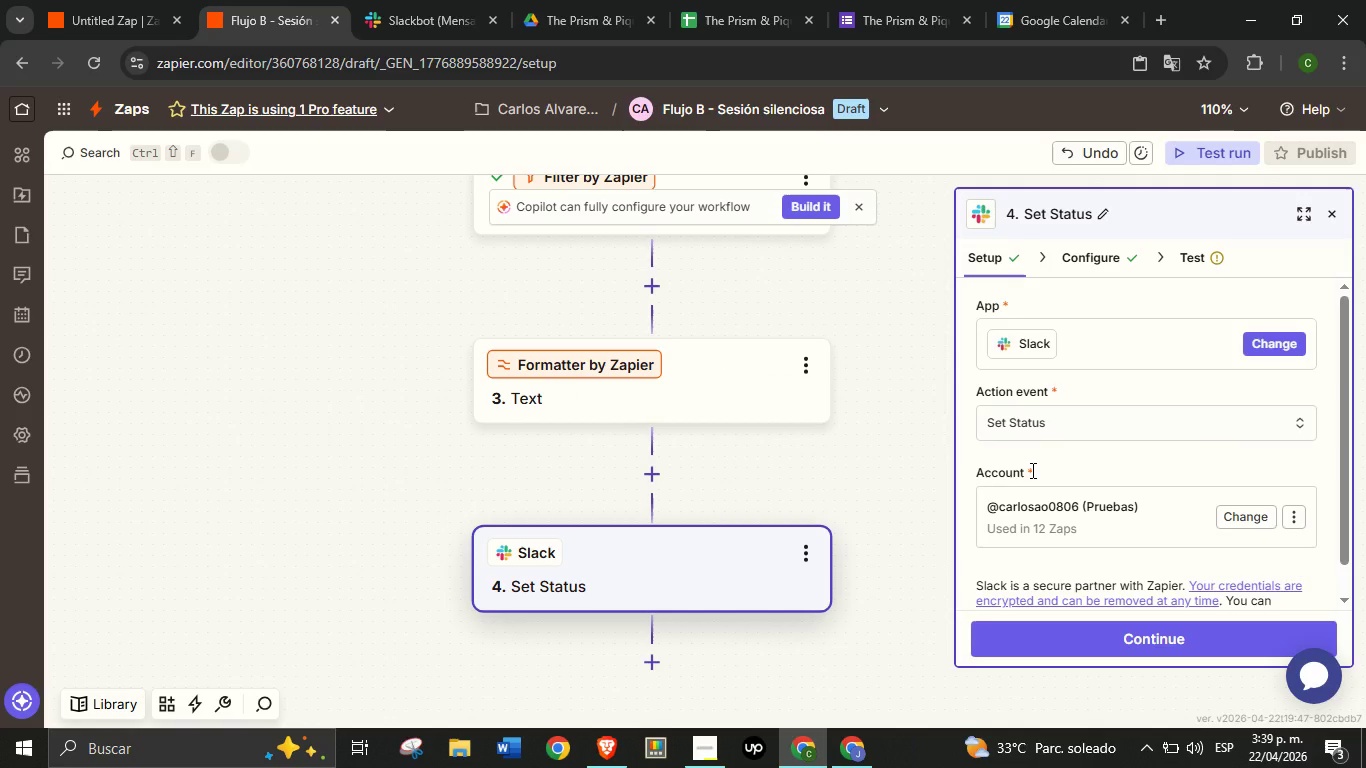 
scroll: coordinate [1093, 539], scroll_direction: down, amount: 2.0
 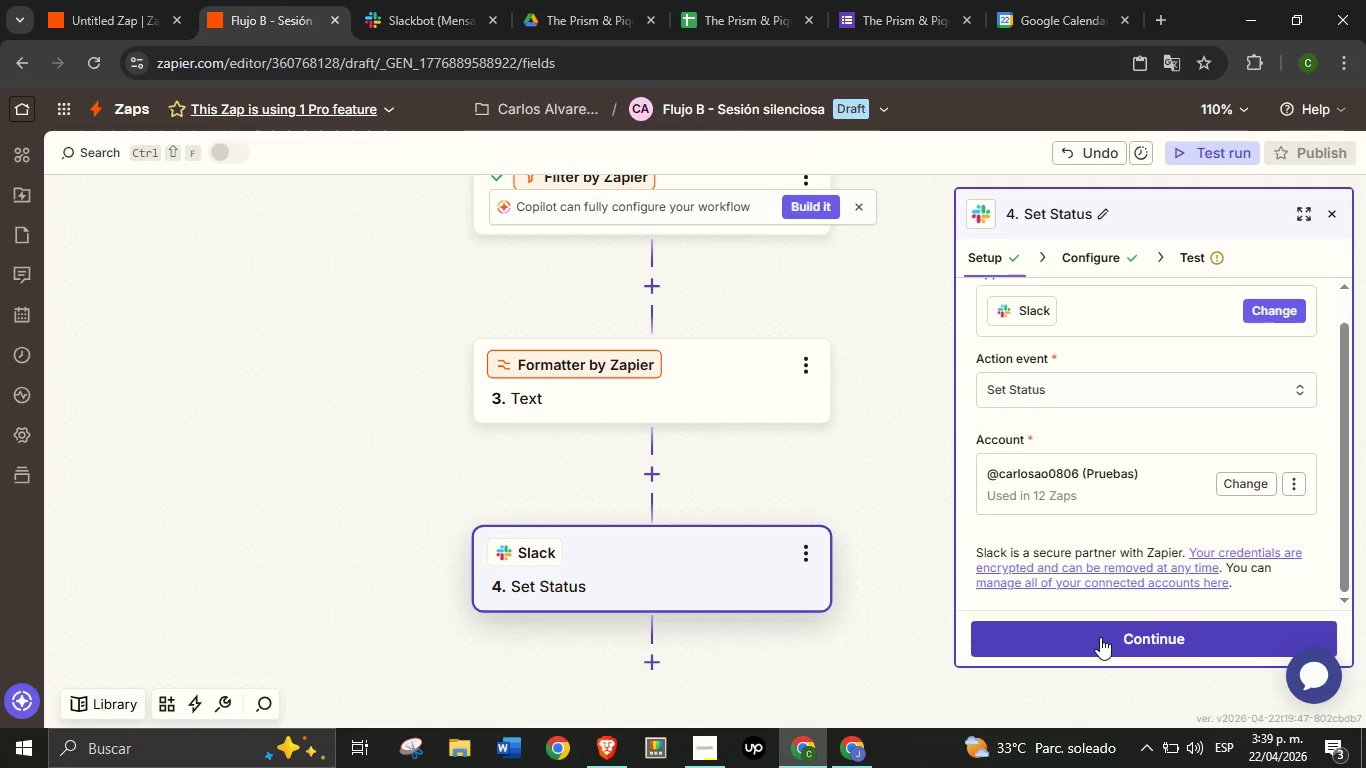 
left_click([1100, 637])
 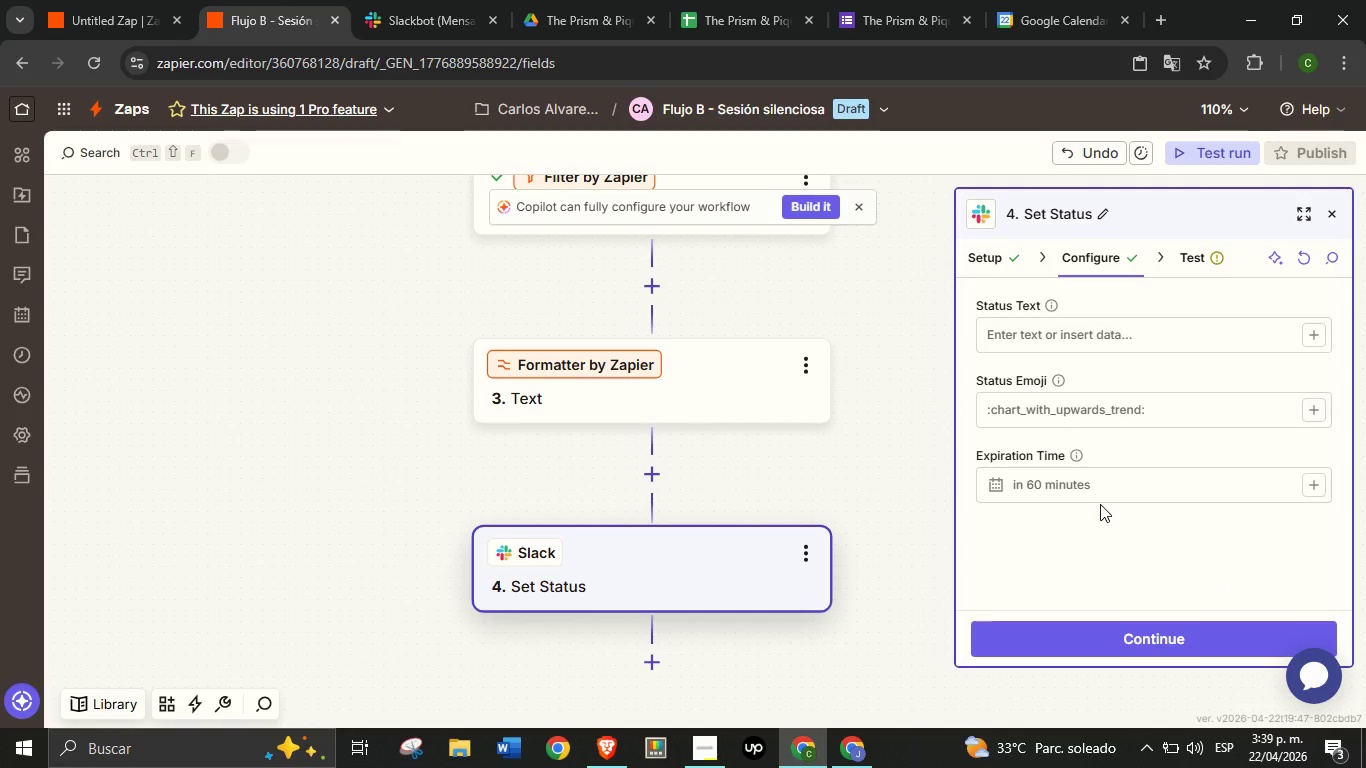 
wait(11.56)
 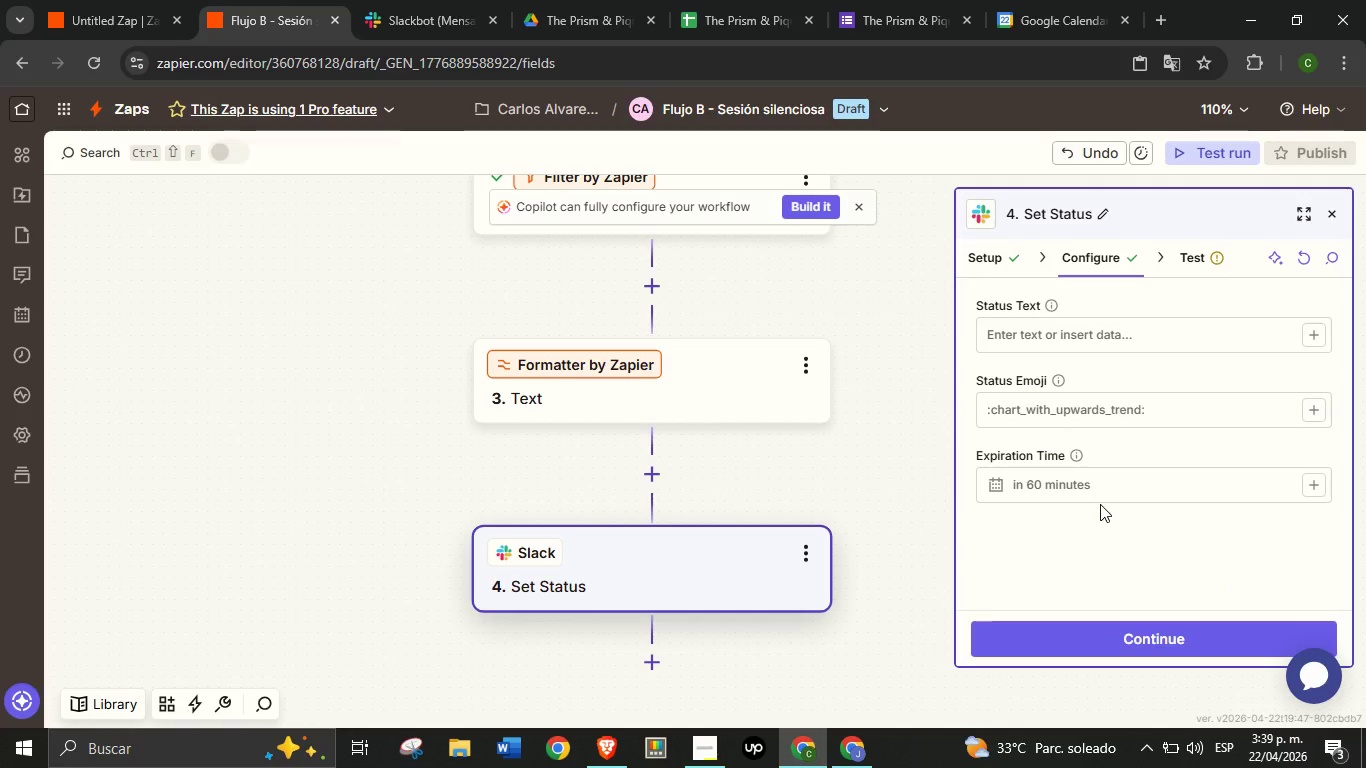 
left_click([1083, 342])
 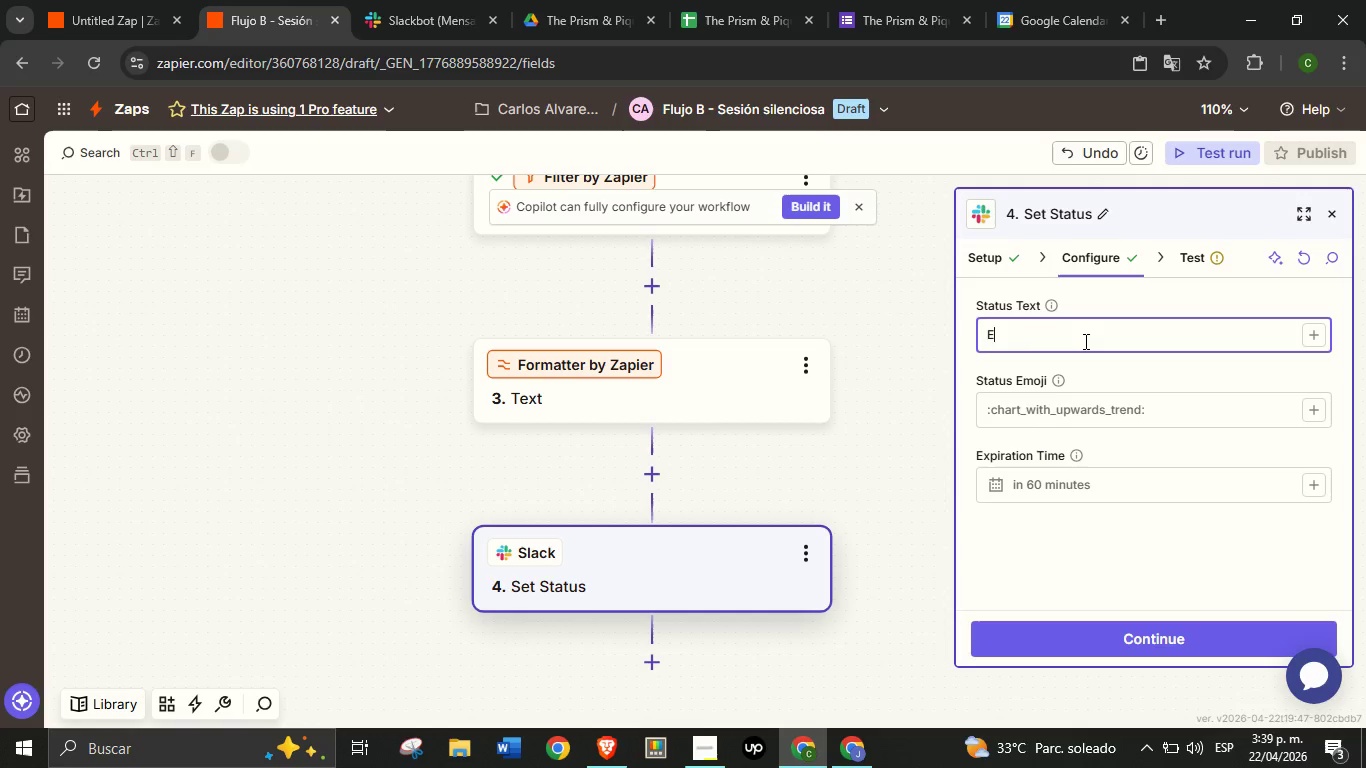 
type(En sesi;on silenciosa)
 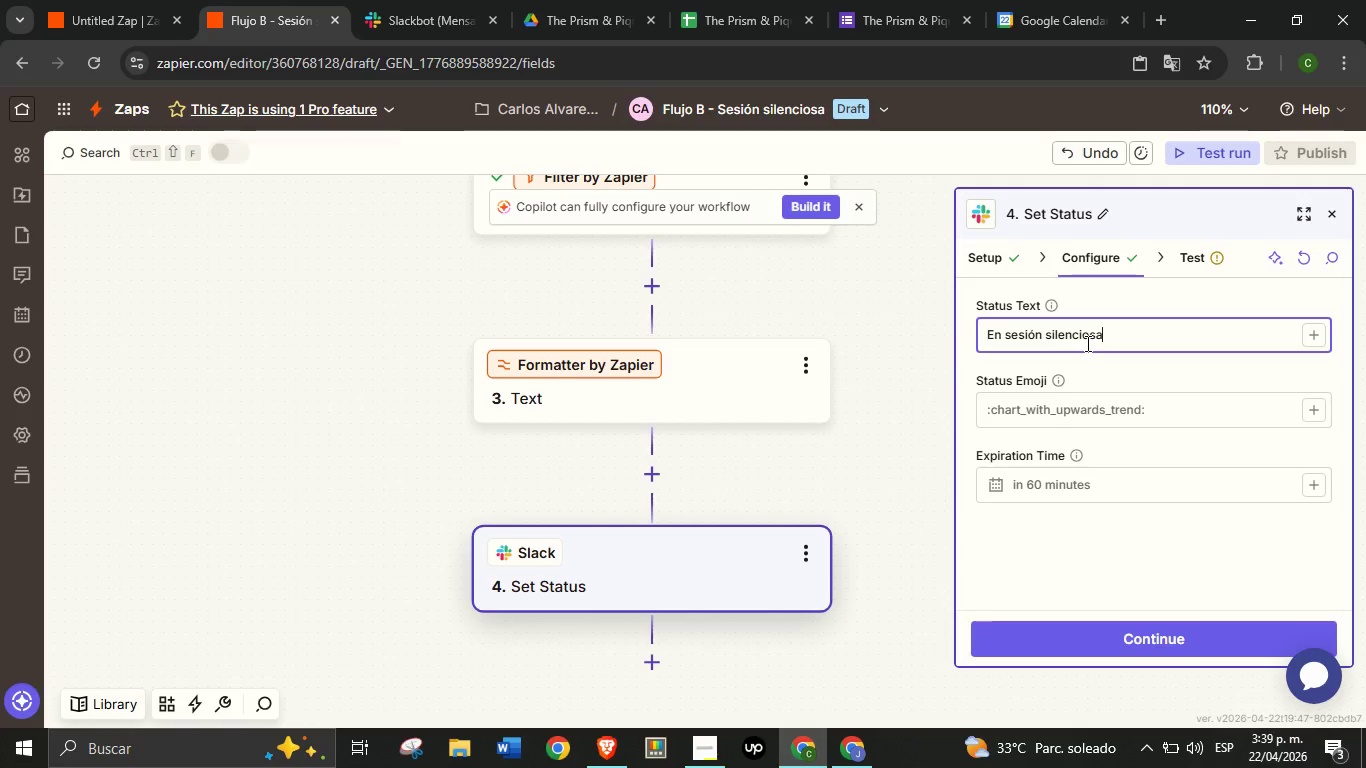 
wait(6.64)
 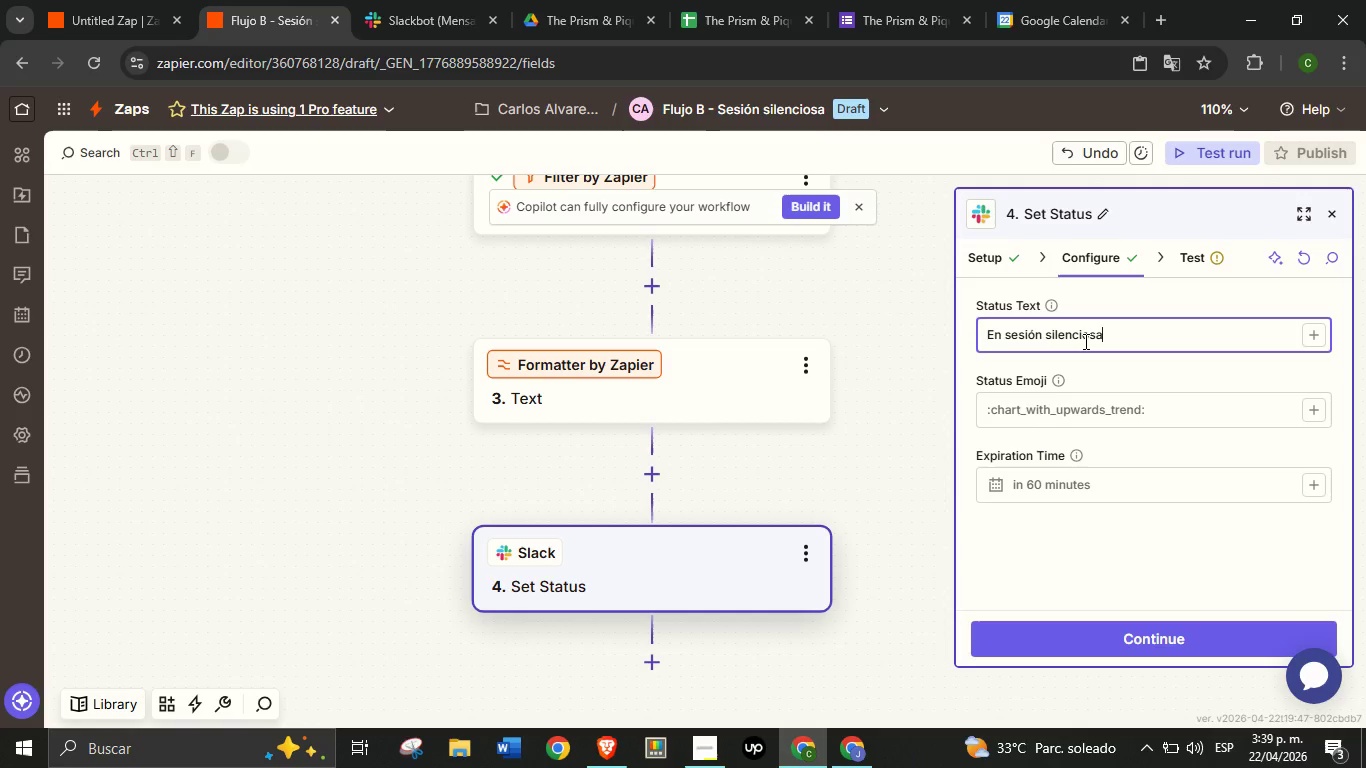 
left_click([1079, 408])
 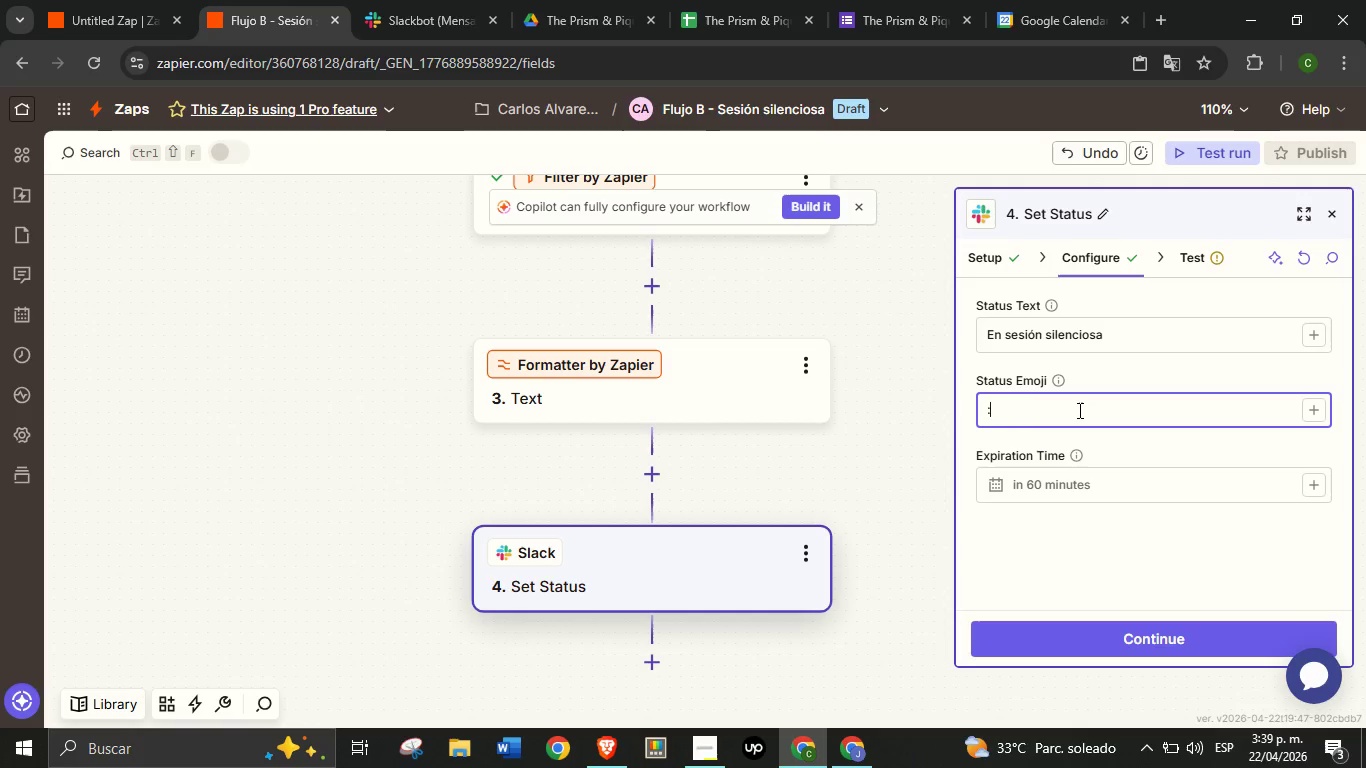 
type(>shushing_face>)
 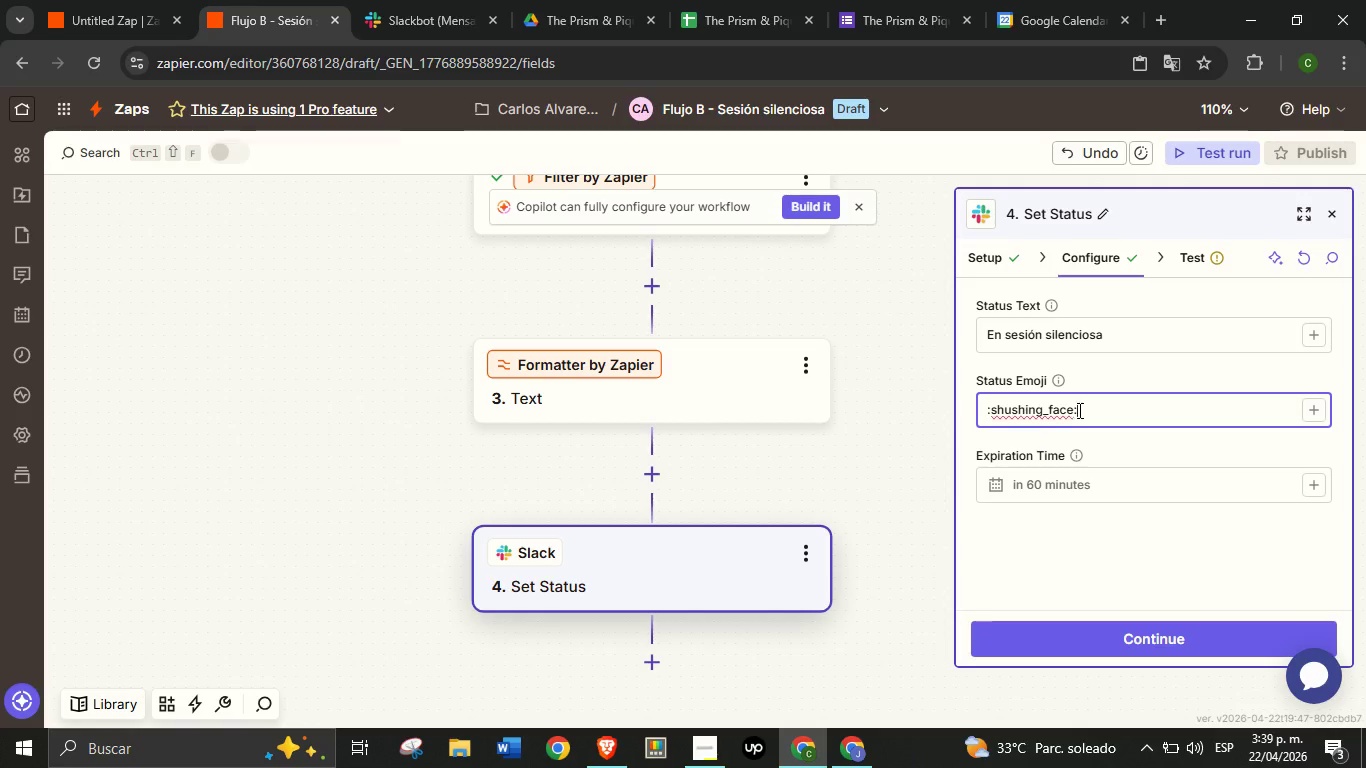 
left_click([1085, 494])
 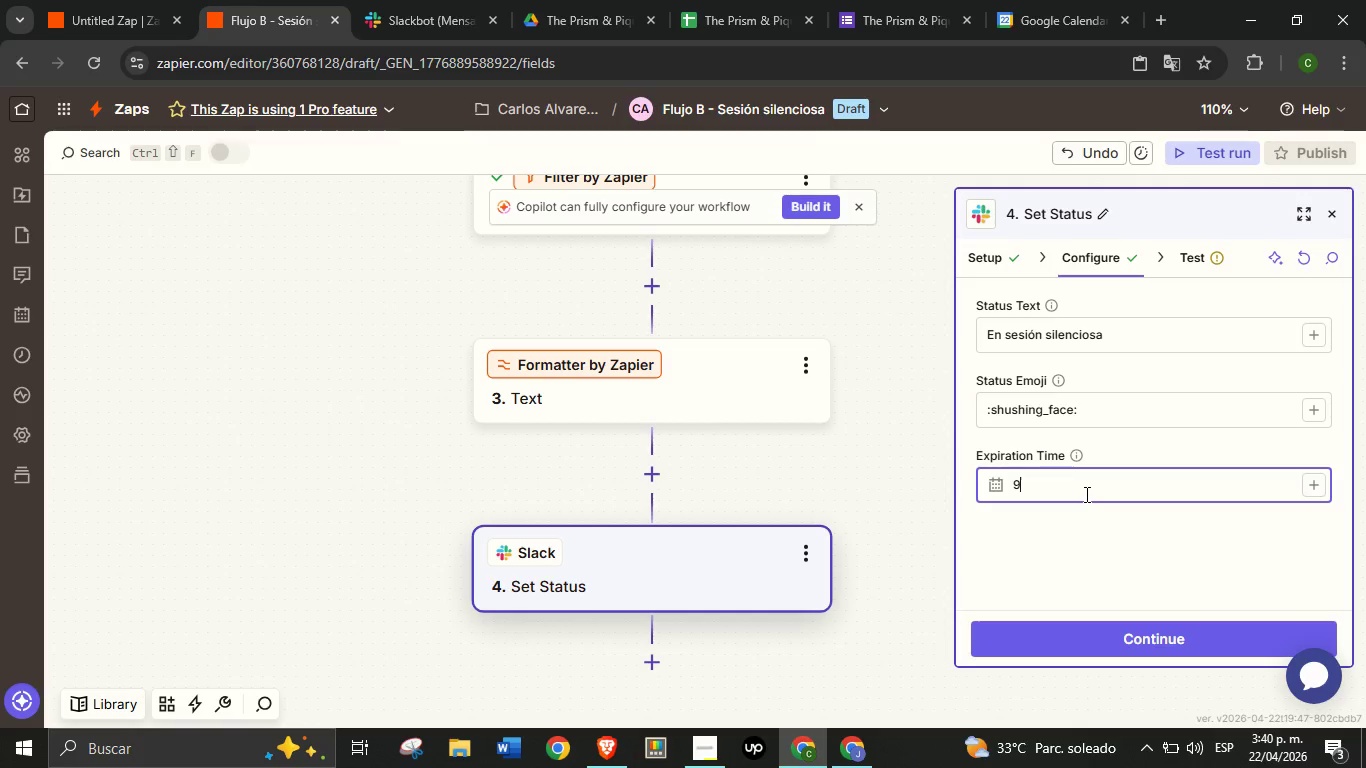 
type(90)
 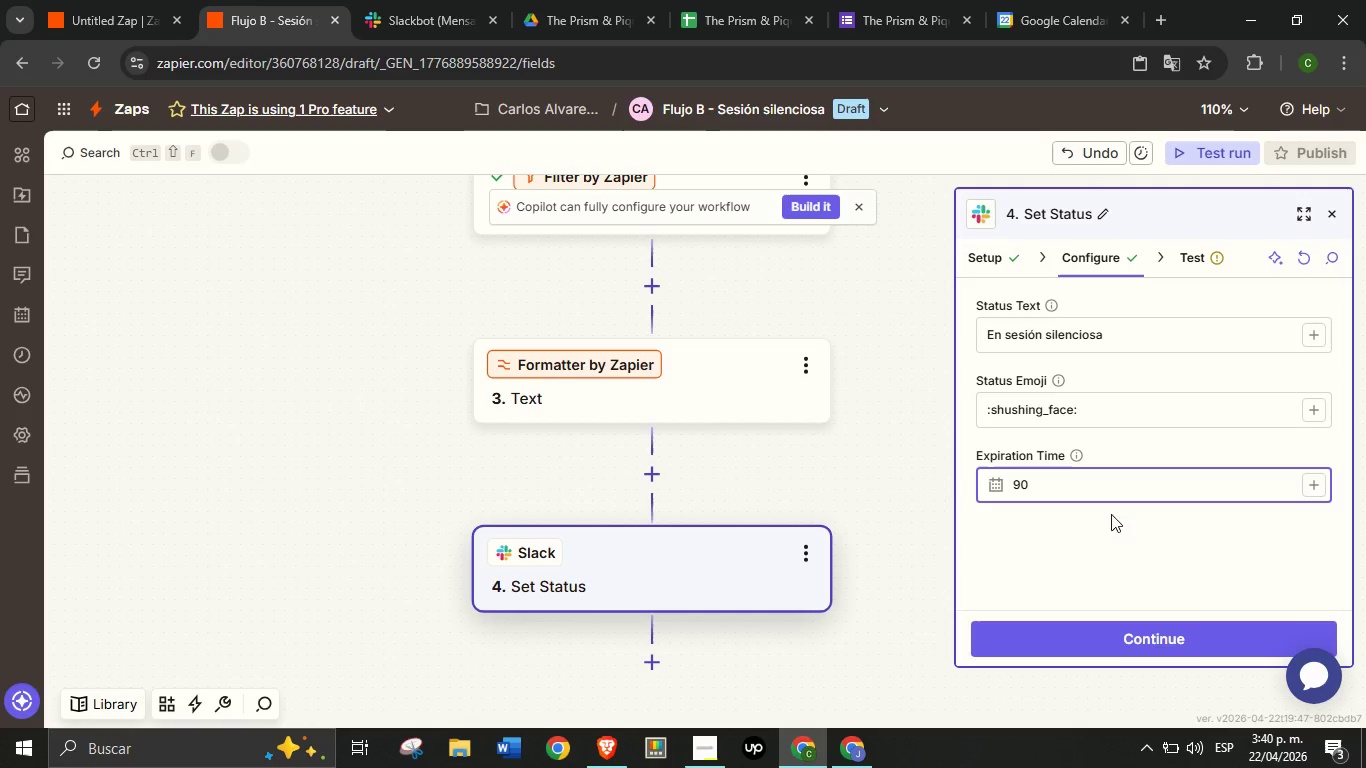 
left_click([1111, 513])
 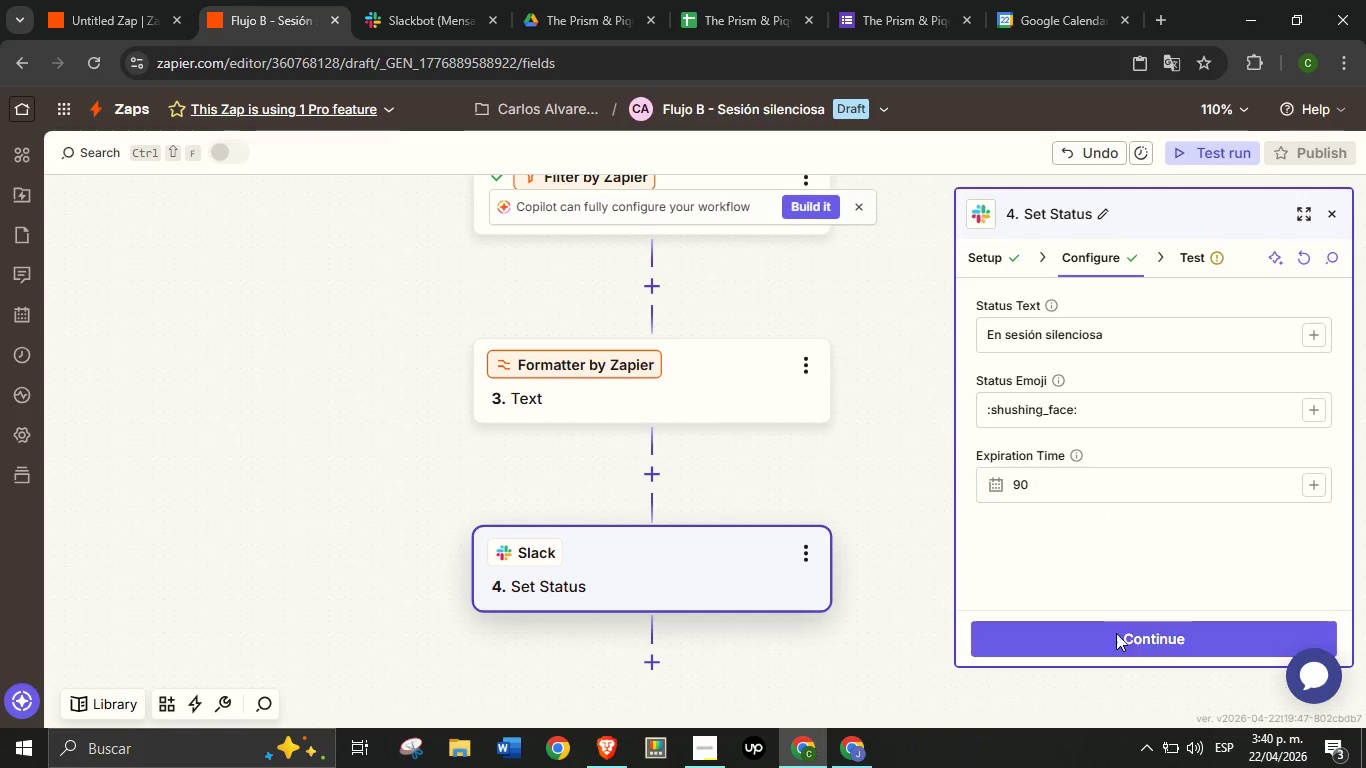 
left_click([1116, 633])
 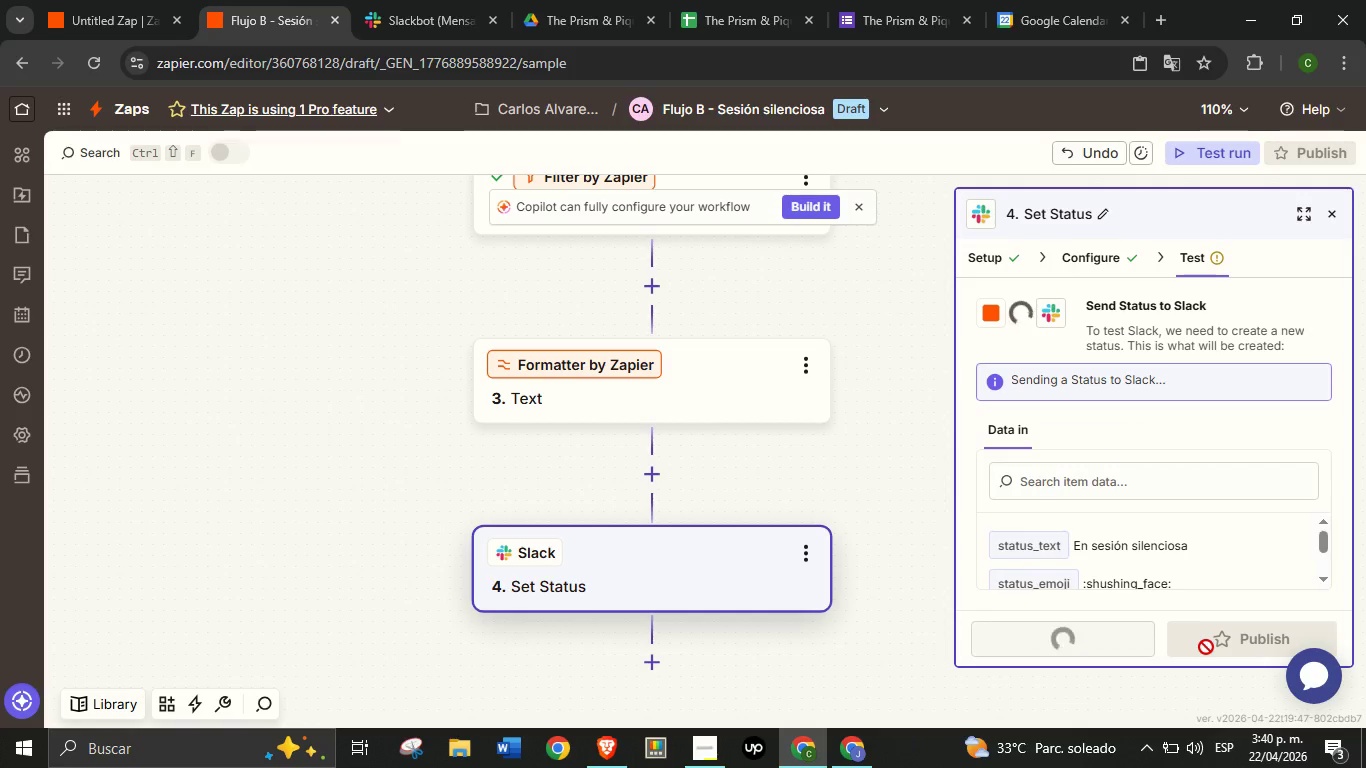 
wait(8.55)
 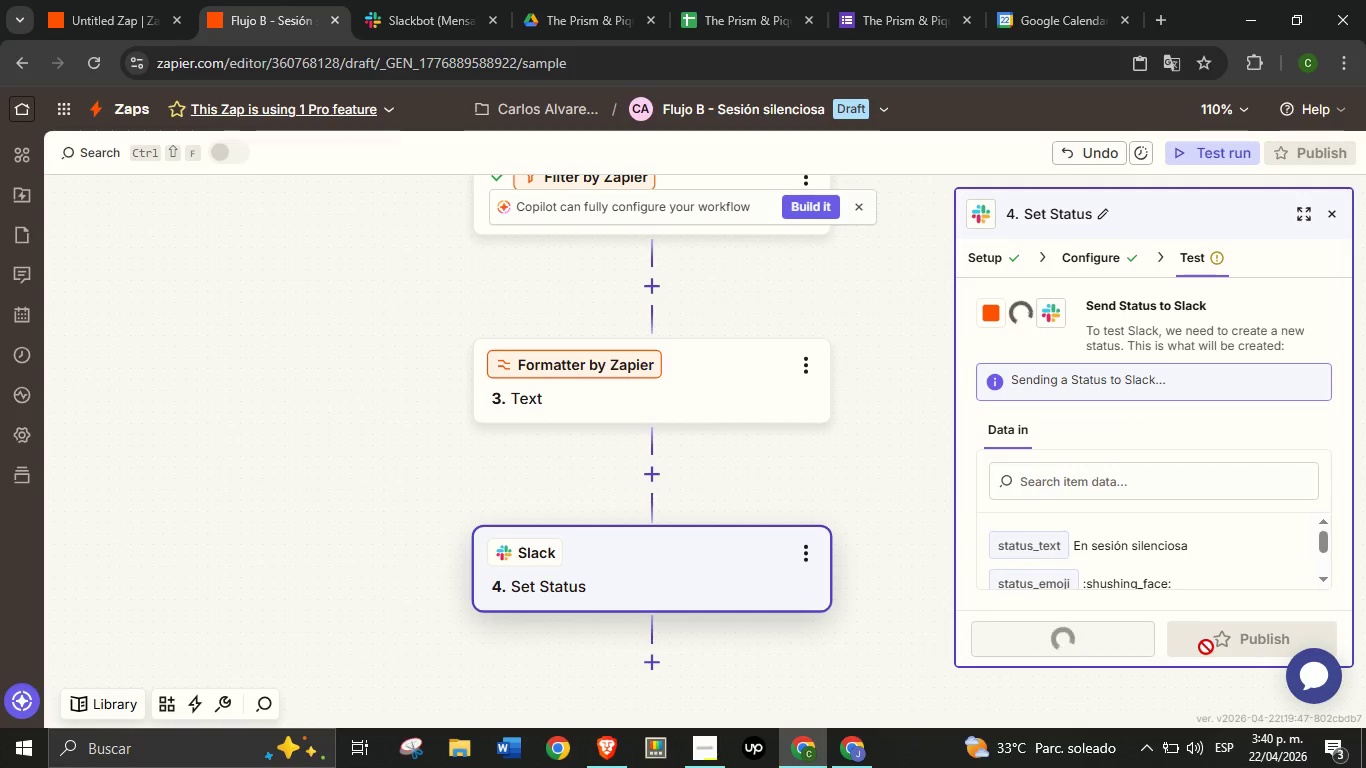 
left_click([1107, 266])
 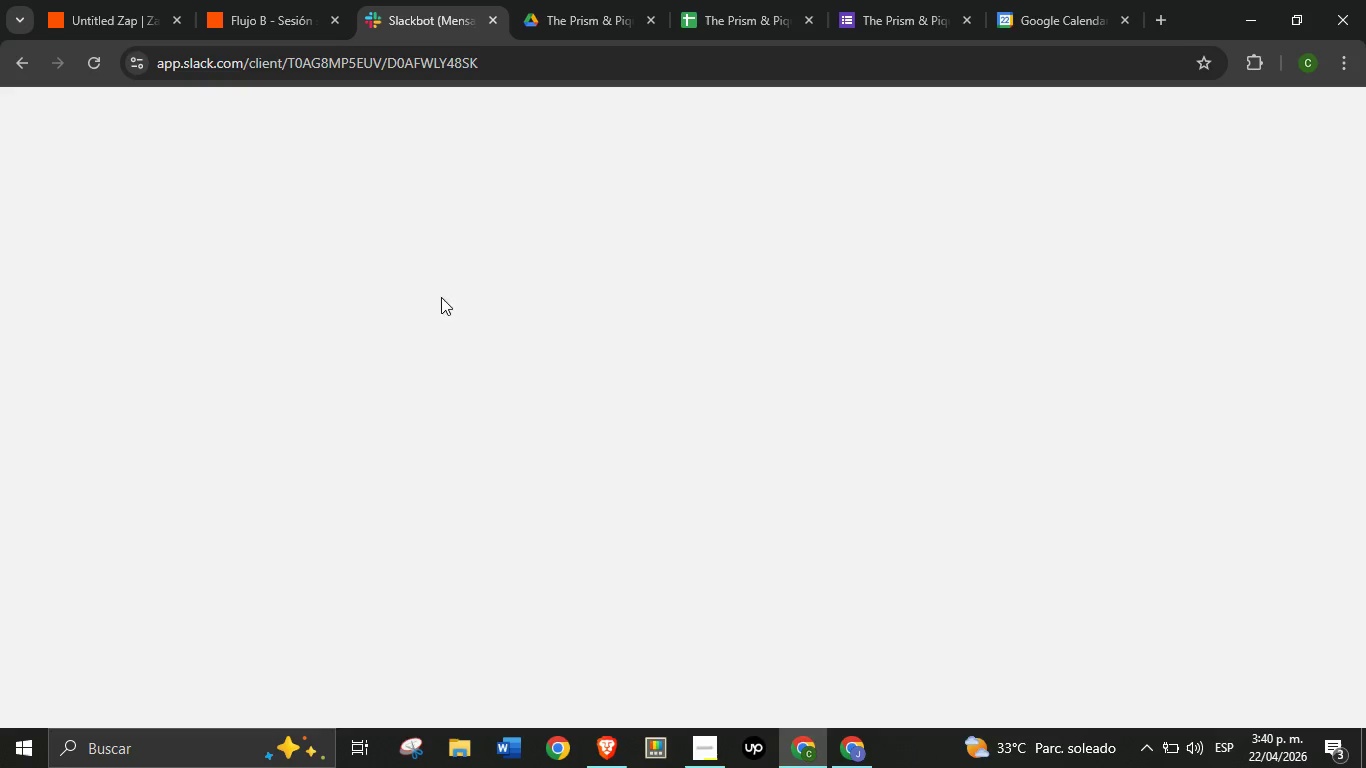 
wait(5.7)
 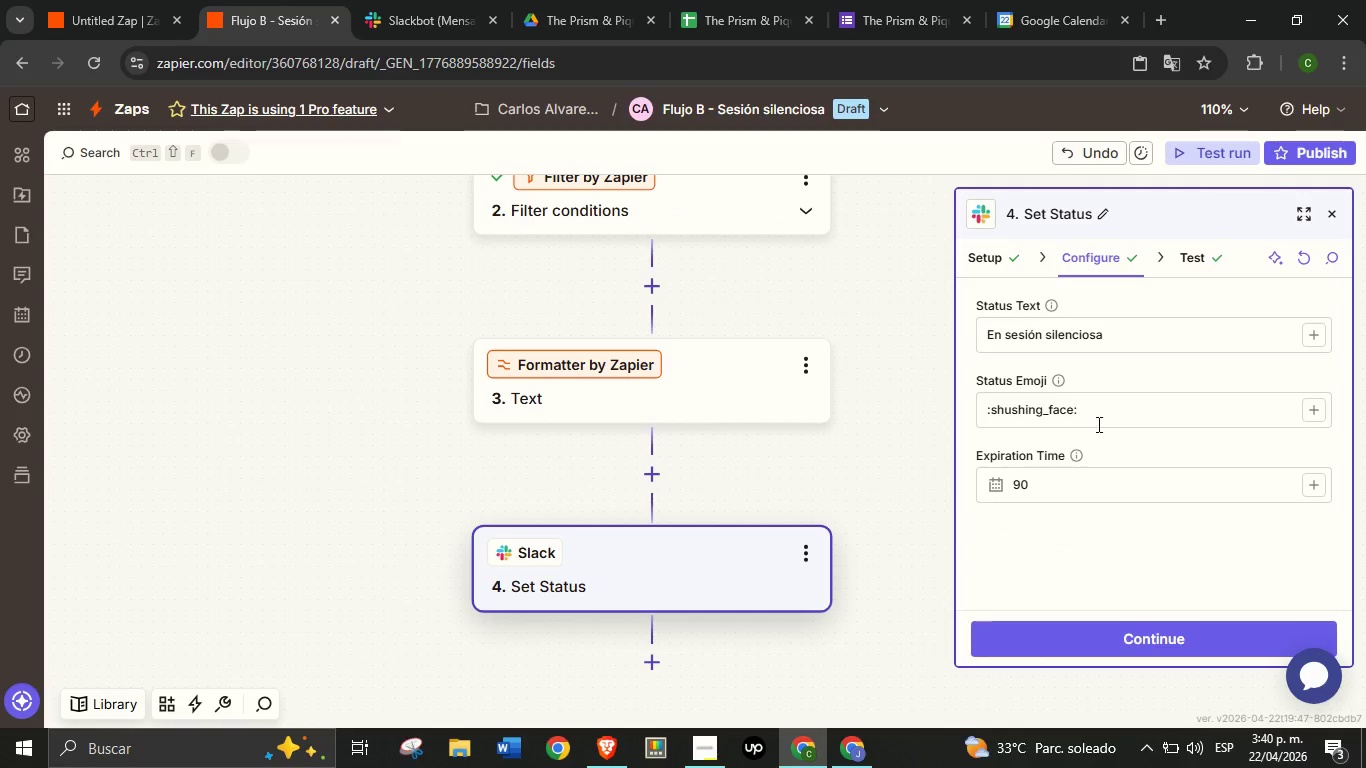 
scroll: coordinate [514, 391], scroll_direction: up, amount: 4.0
 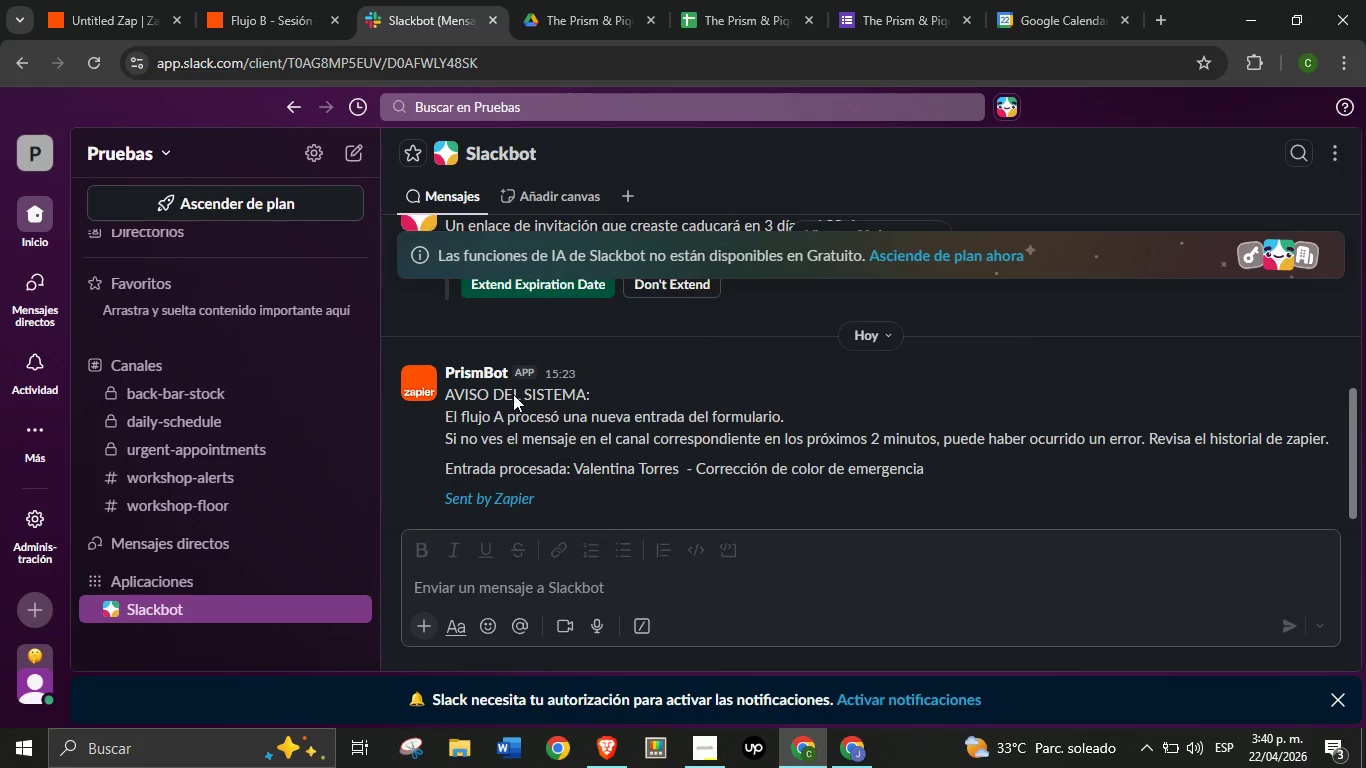 
scroll: coordinate [510, 402], scroll_direction: down, amount: 9.0
 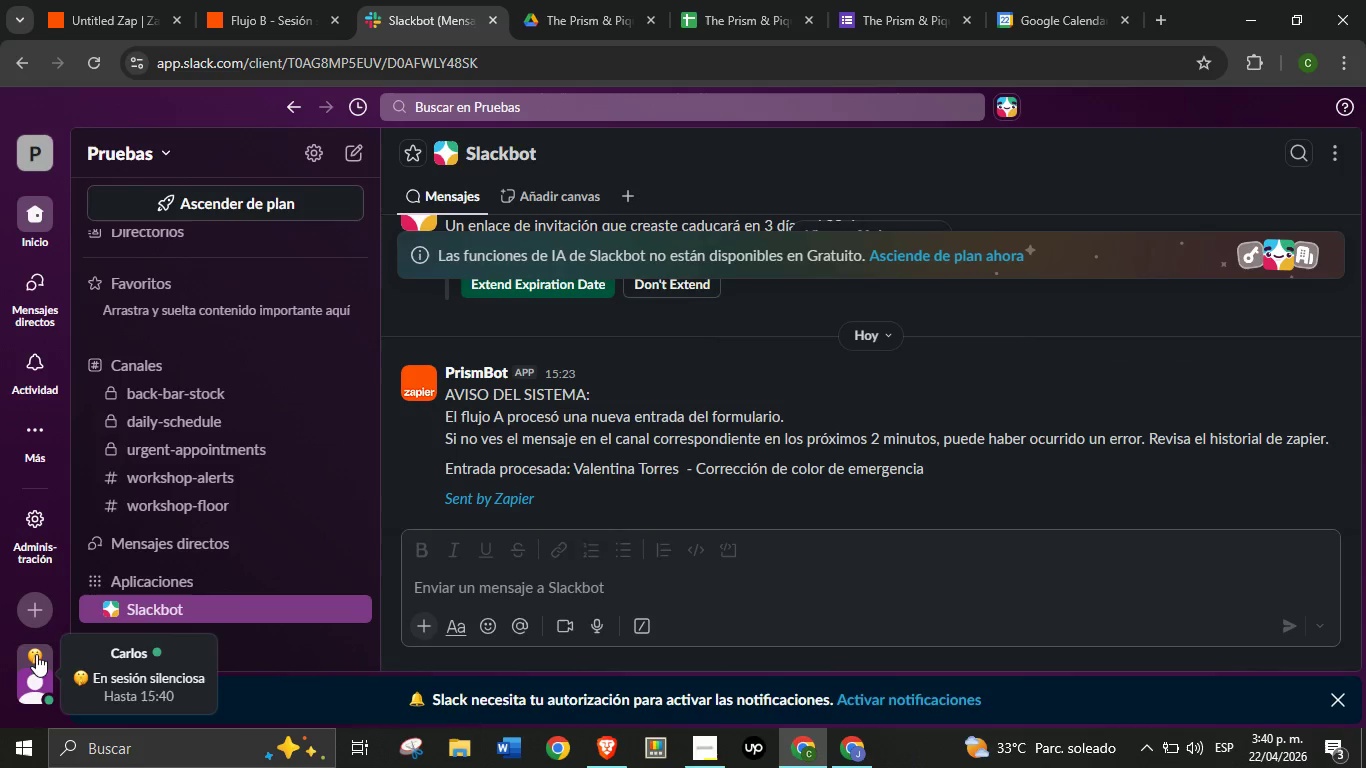 
wait(5.54)
 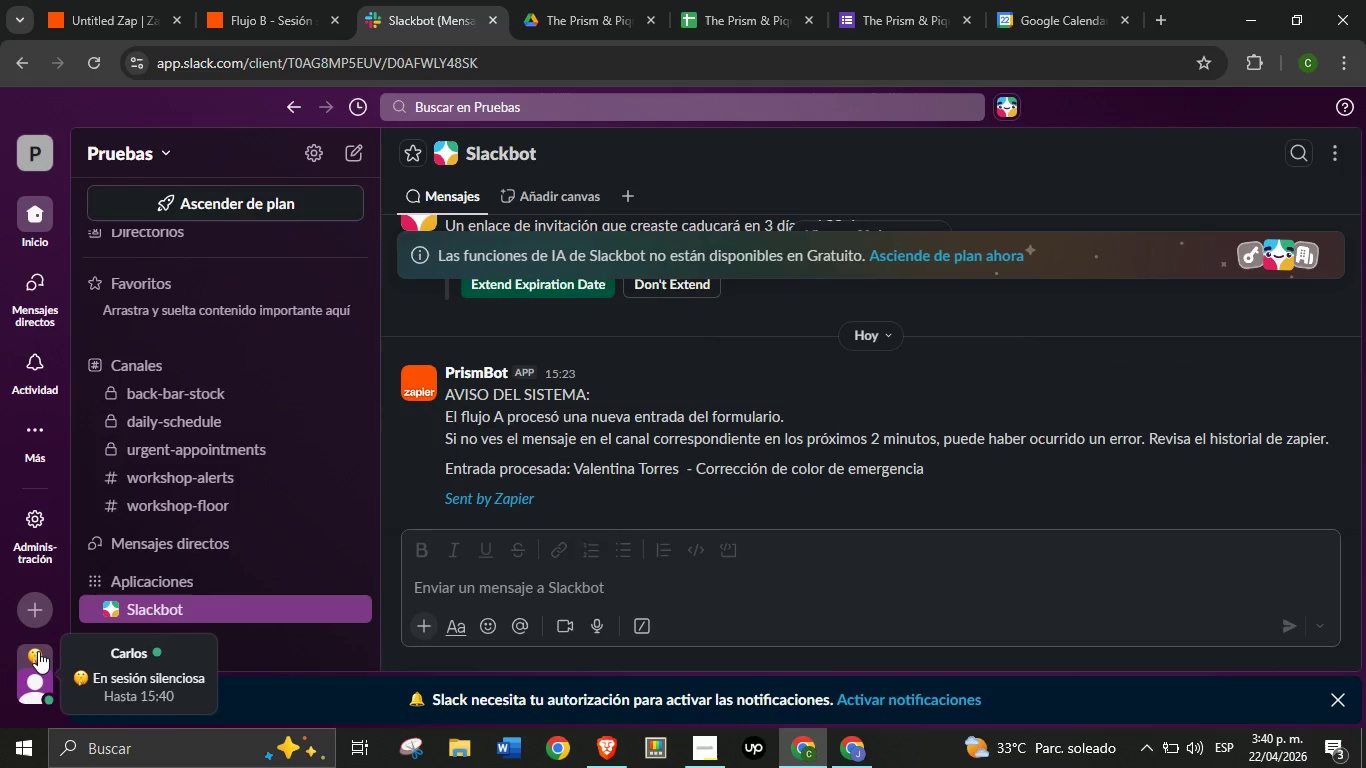 
left_click([303, 0])
 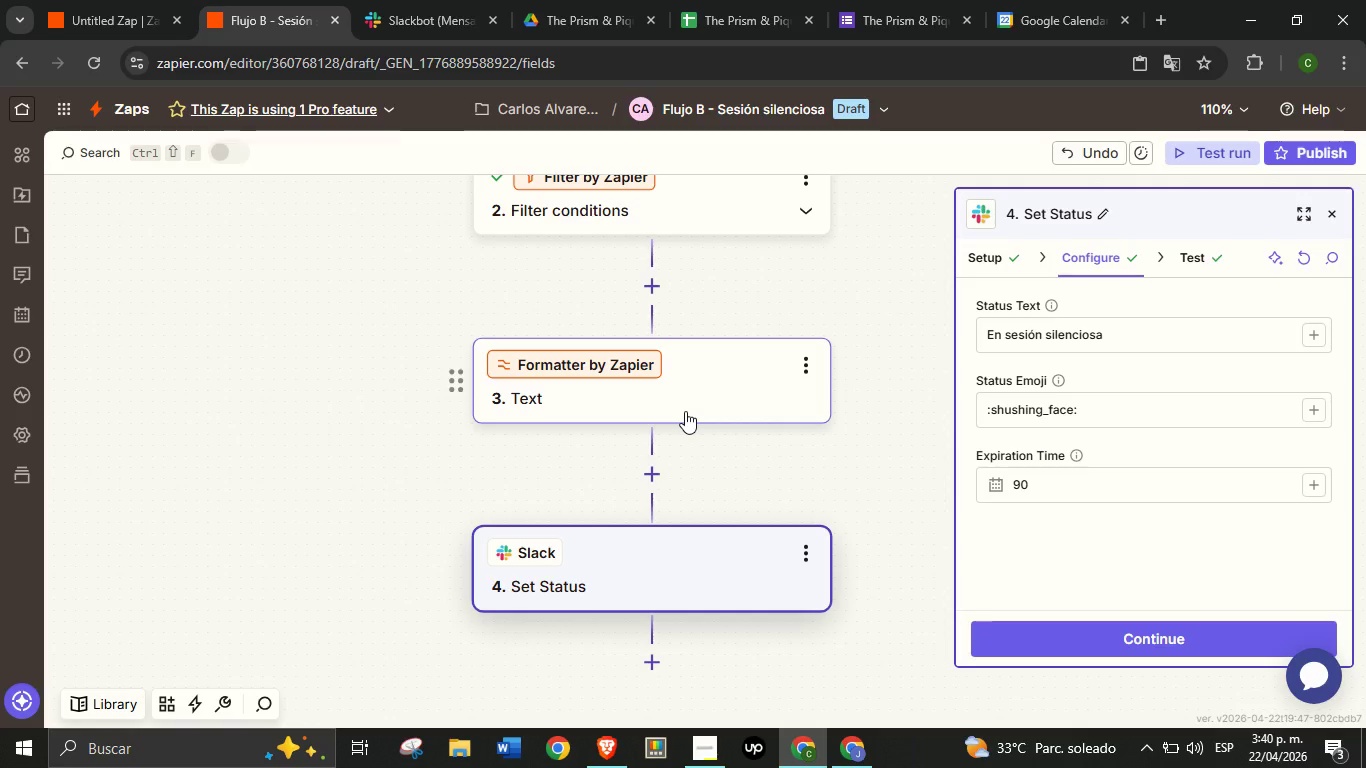 
wait(13.83)
 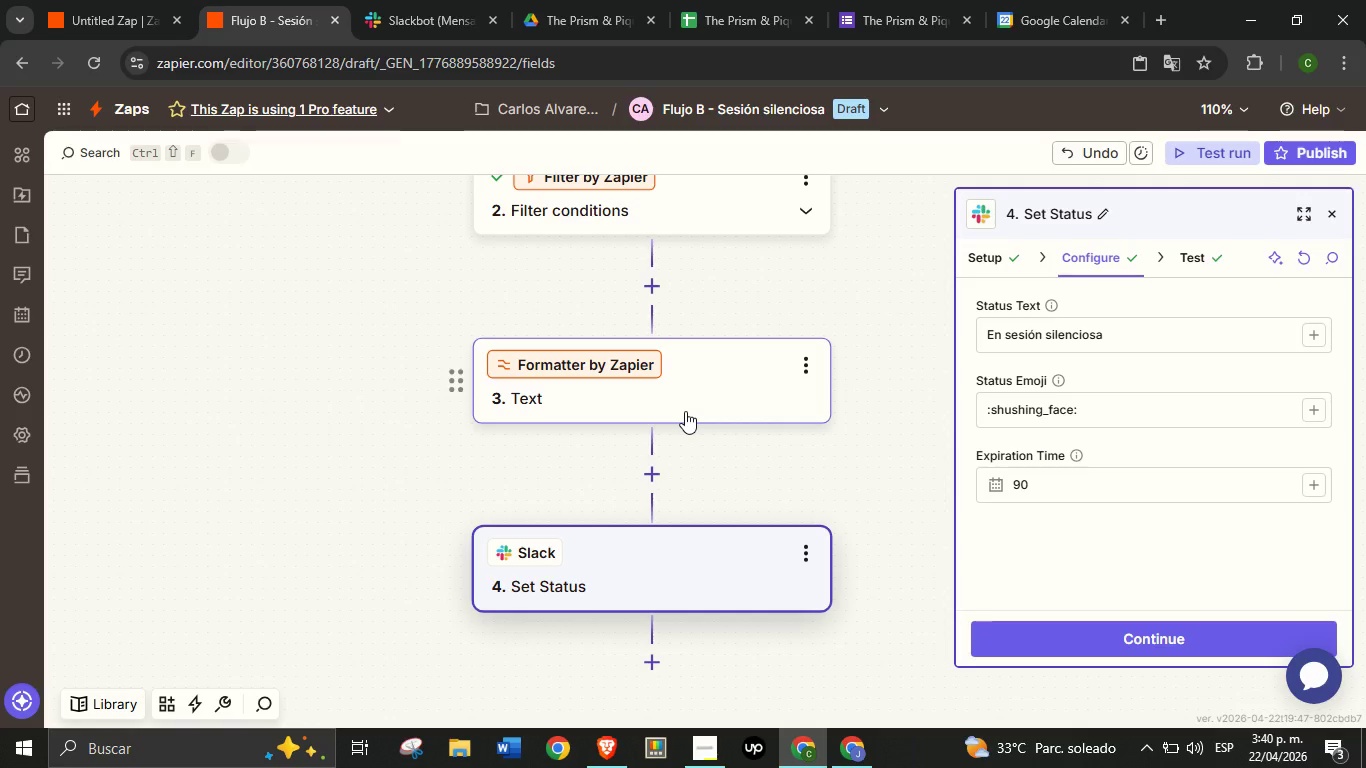 
scroll: coordinate [599, 375], scroll_direction: down, amount: 3.0
 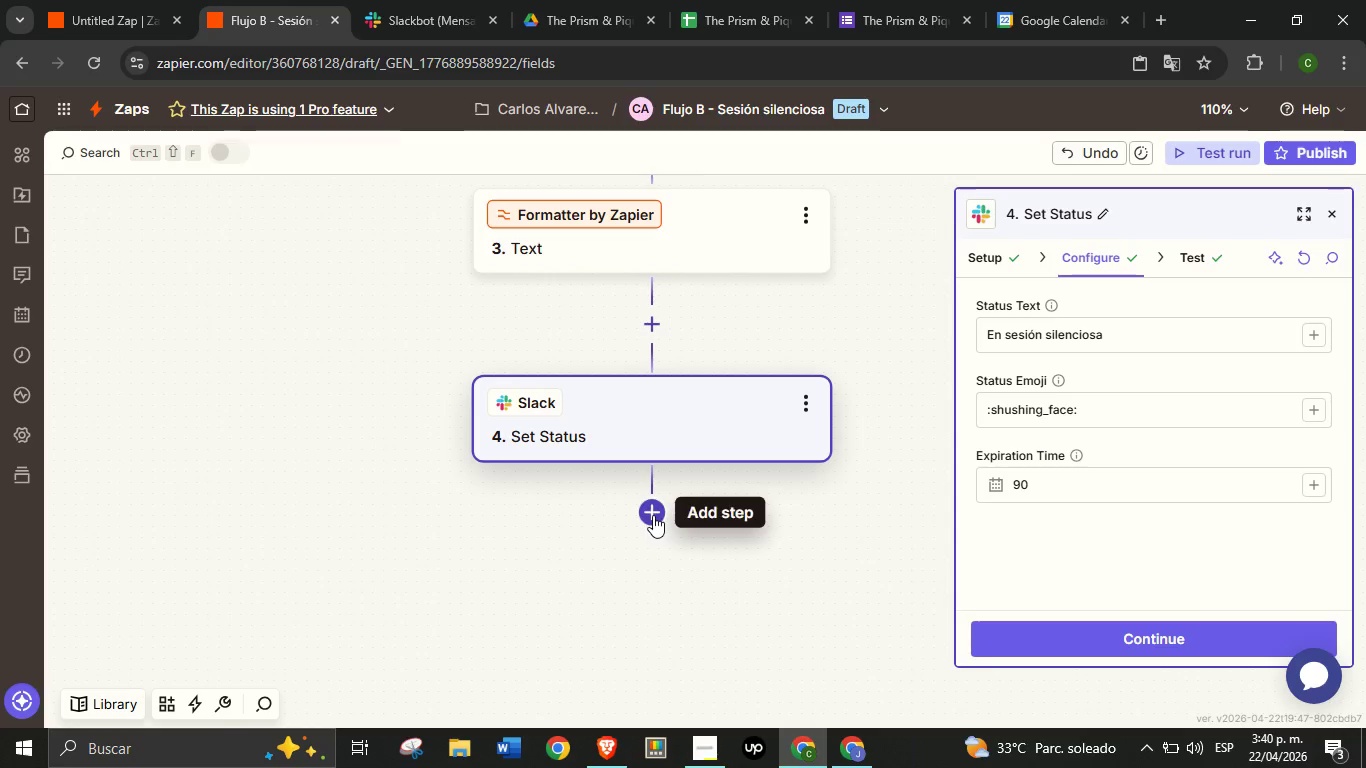 
left_click([653, 515])
 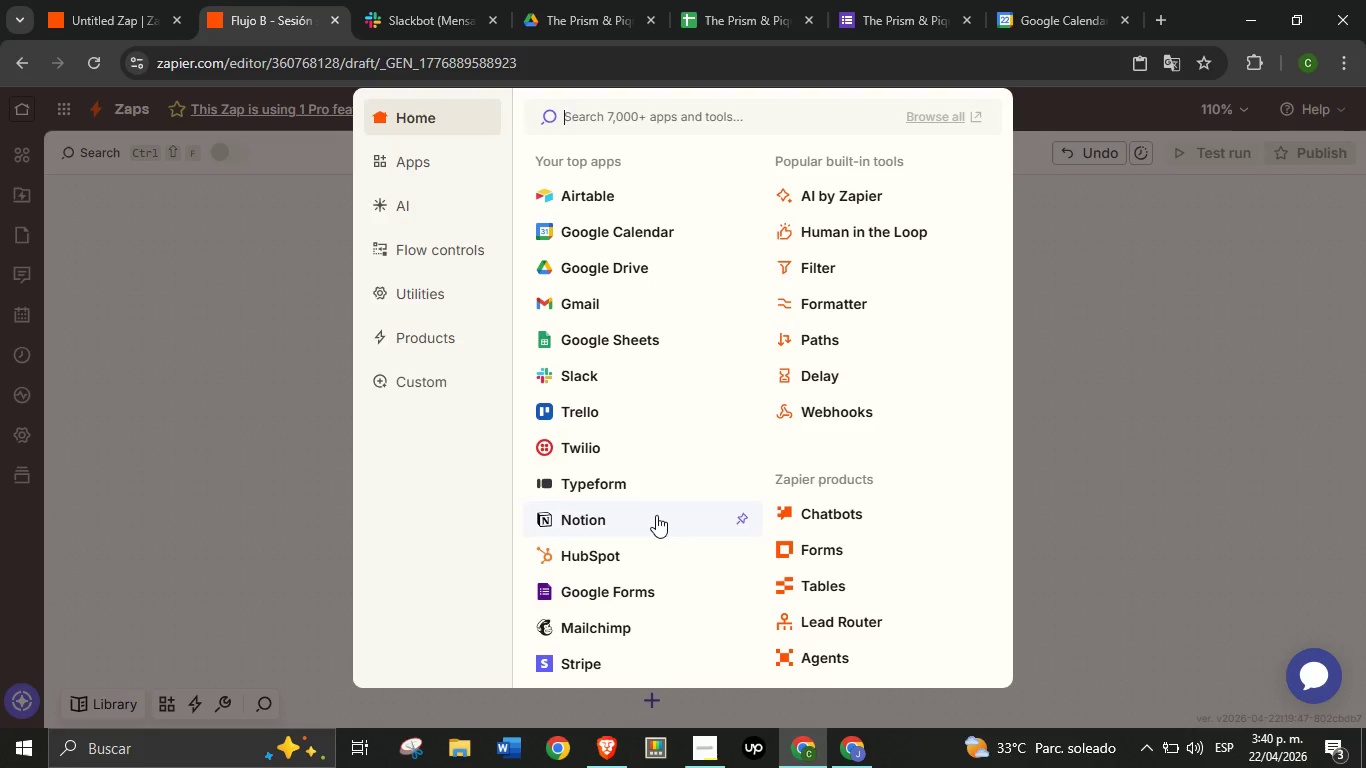 
wait(15.86)
 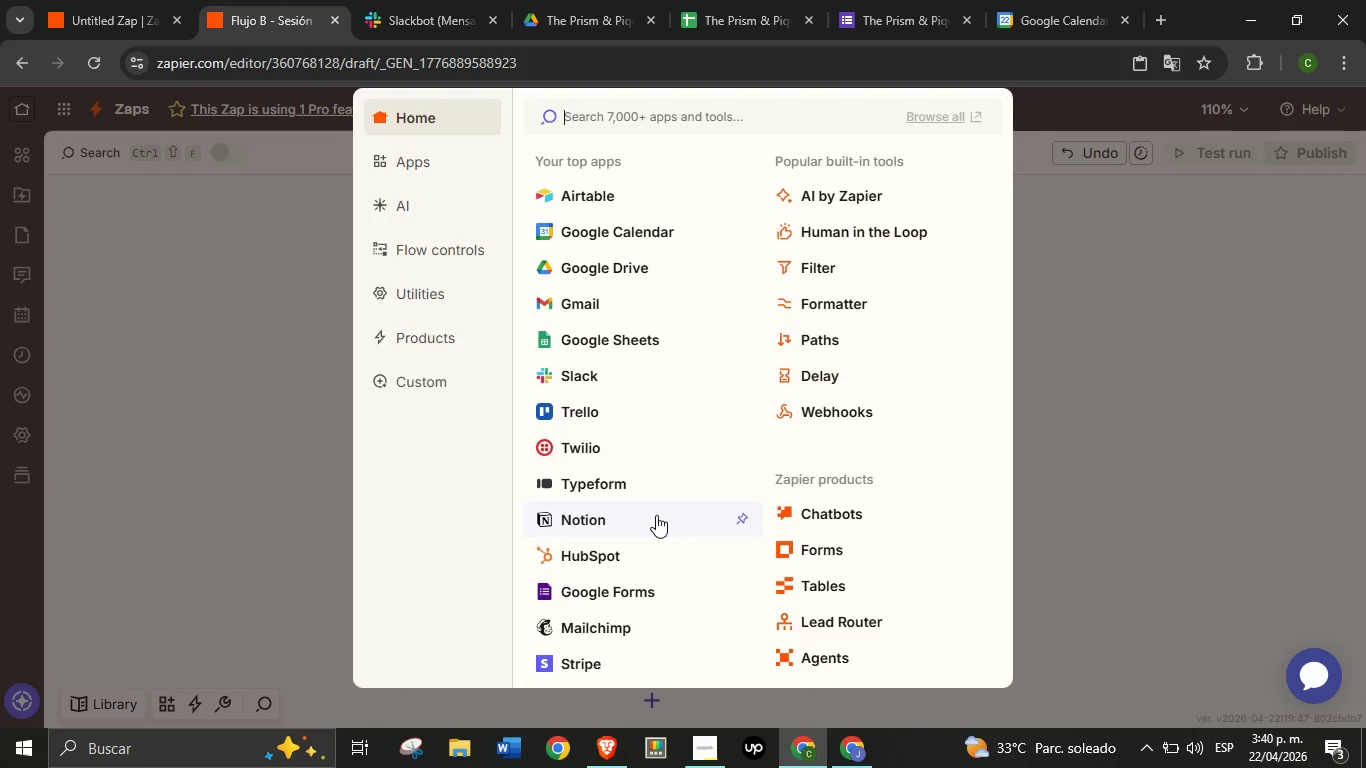 
left_click([592, 371])
 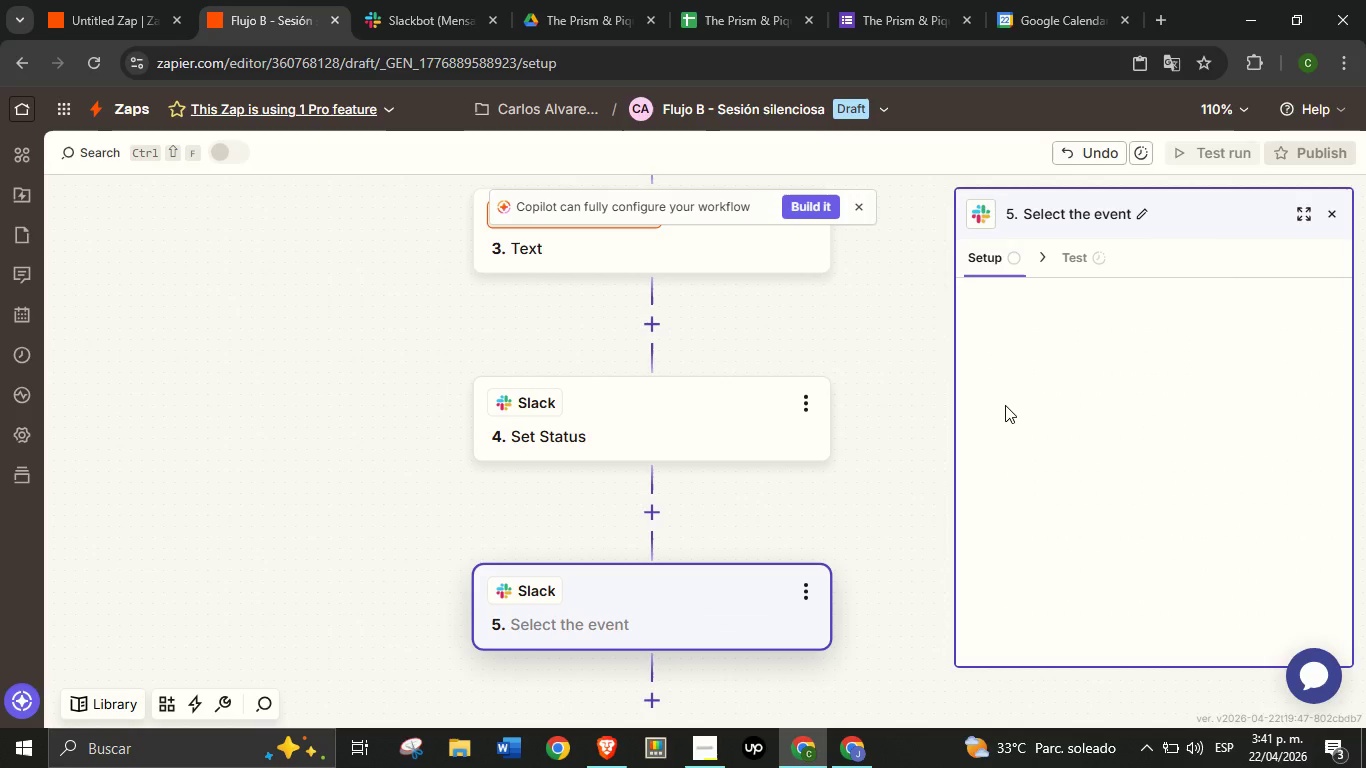 
scroll: coordinate [906, 490], scroll_direction: down, amount: 3.0
 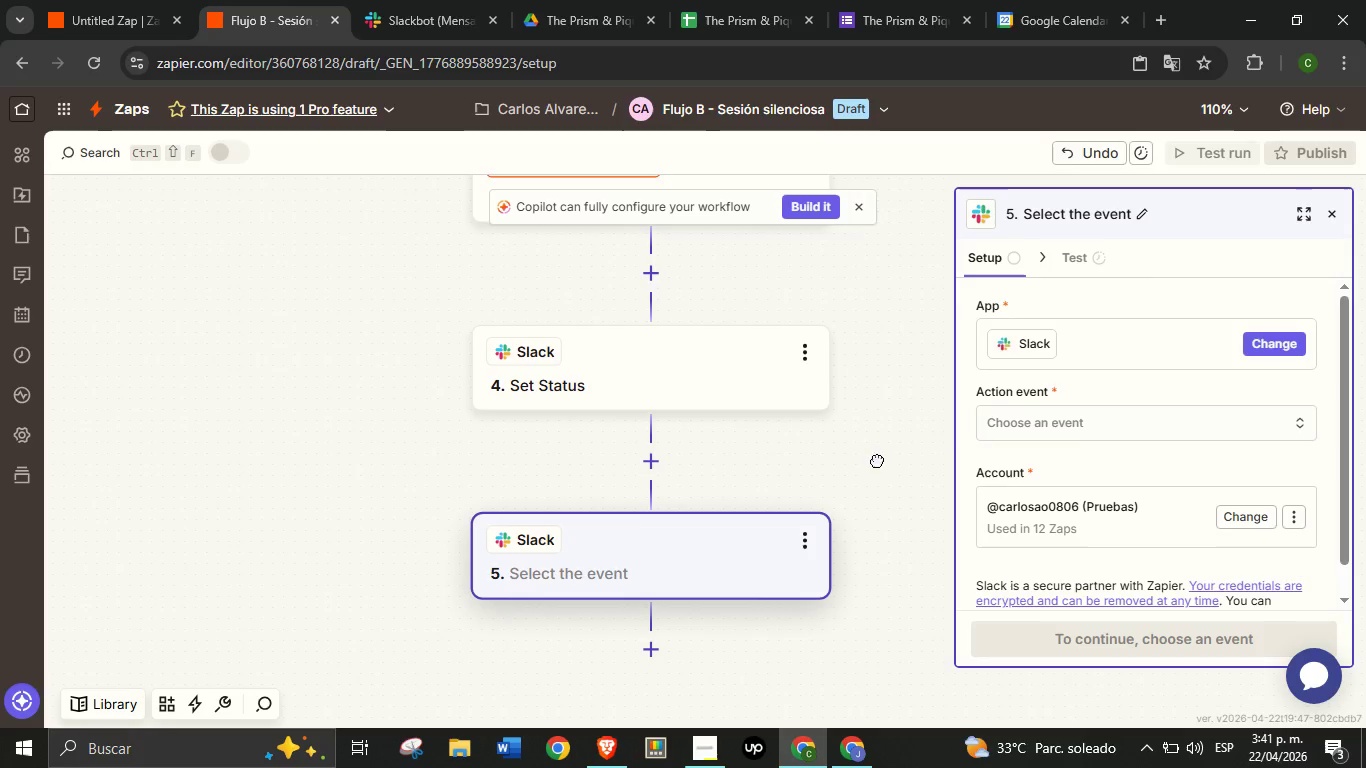 
left_click_drag(start_coordinate=[905, 522], to_coordinate=[872, 411])
 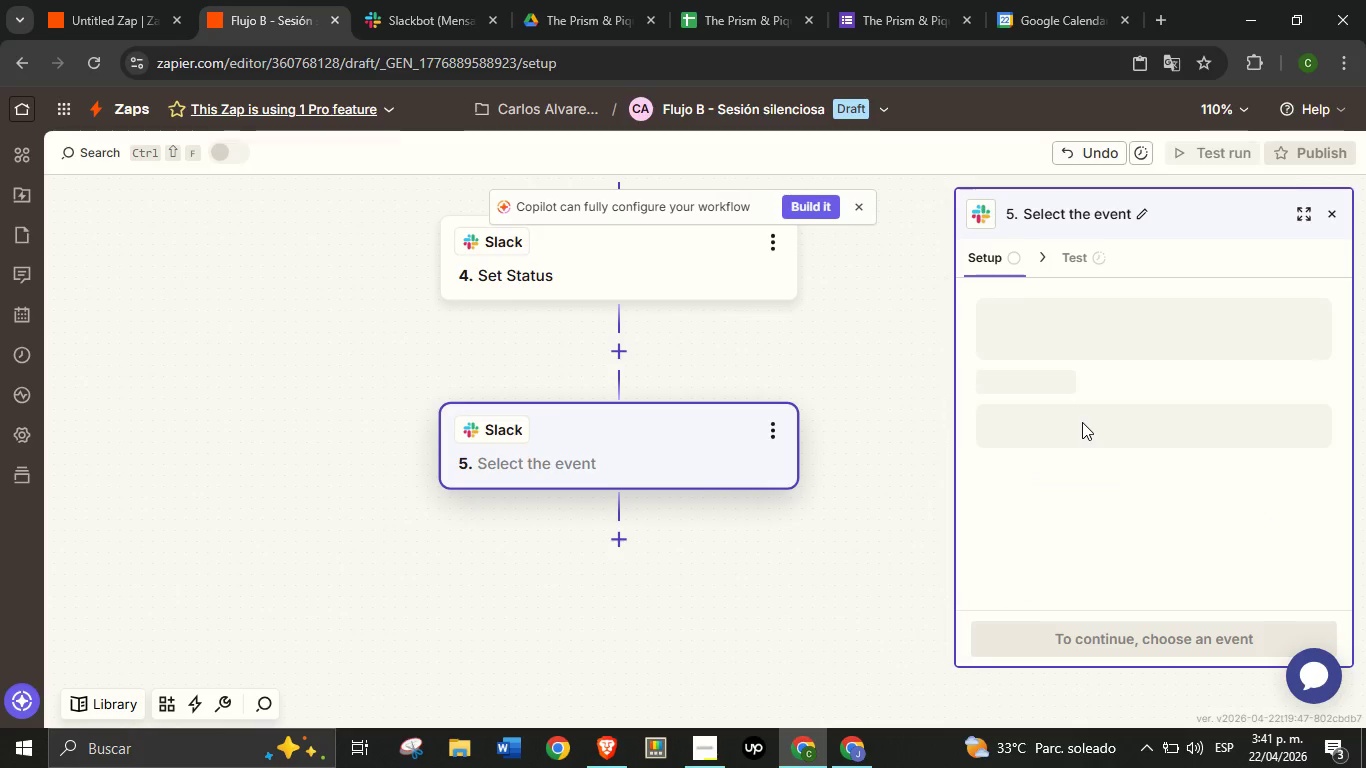 
left_click([1082, 422])
 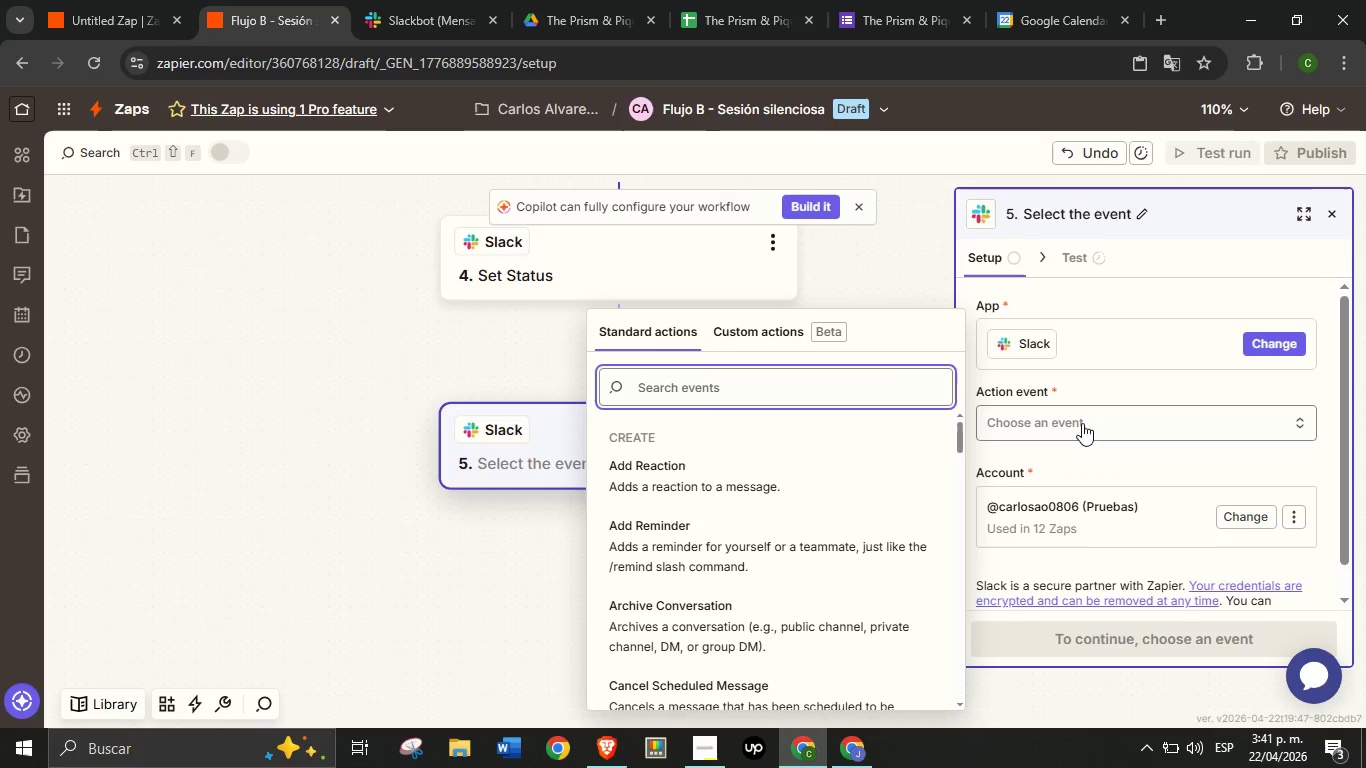 
type(turn)
 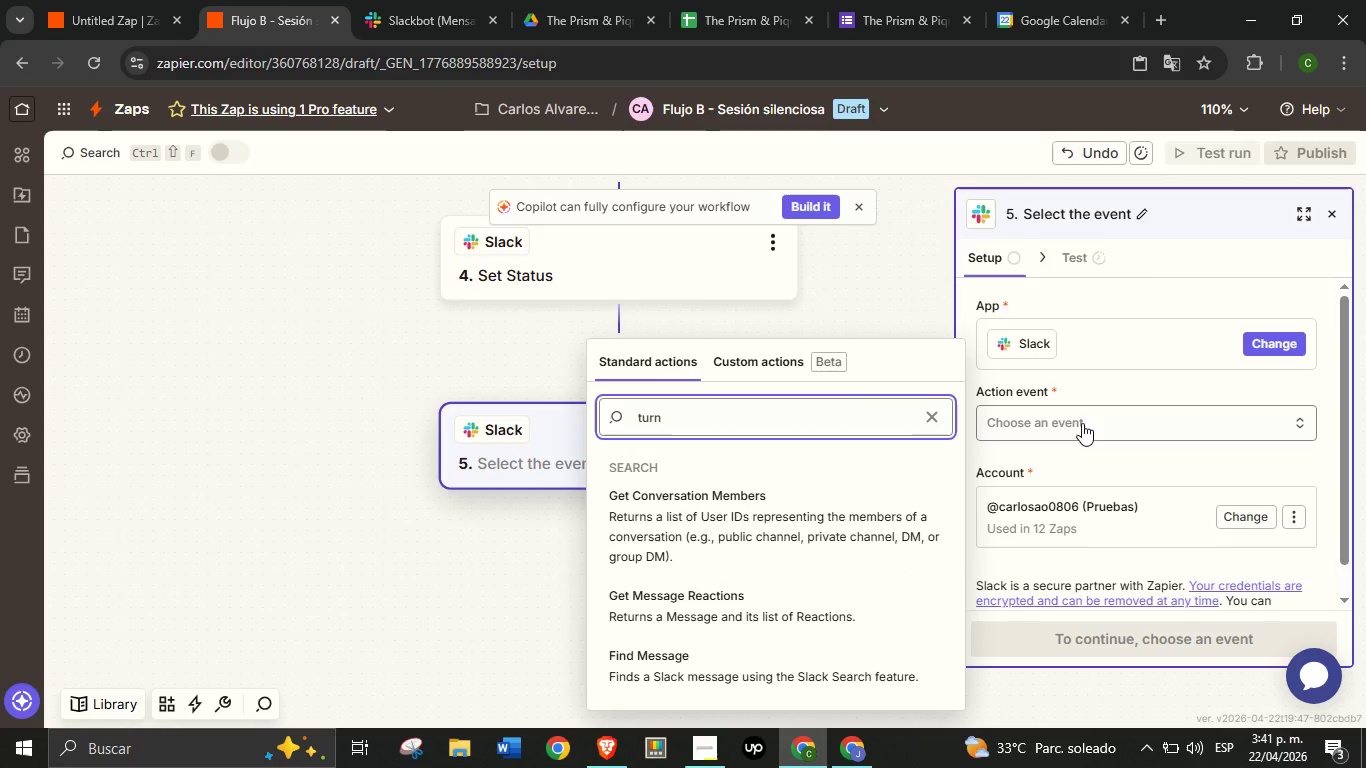 
type( on do )
key(Backspace)
key(Backspace)
 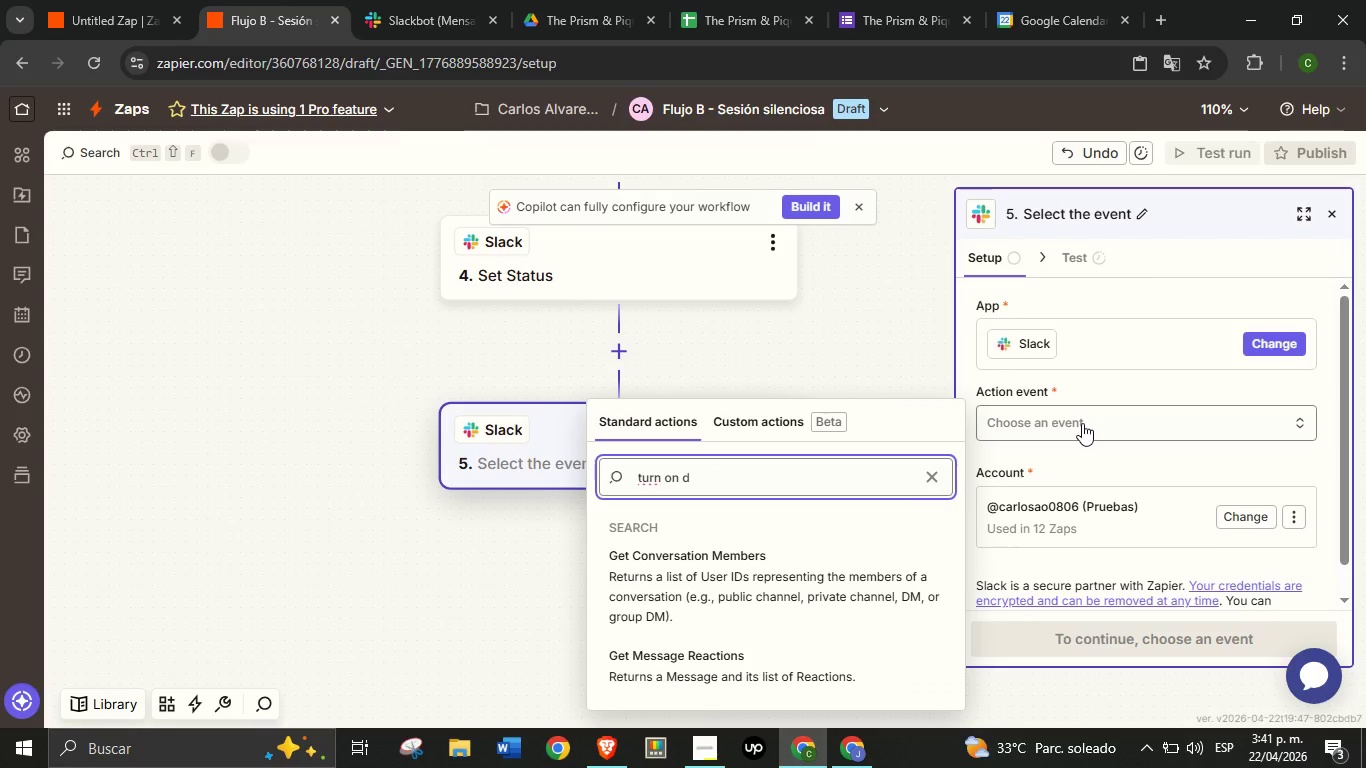 
key(Backspace)
 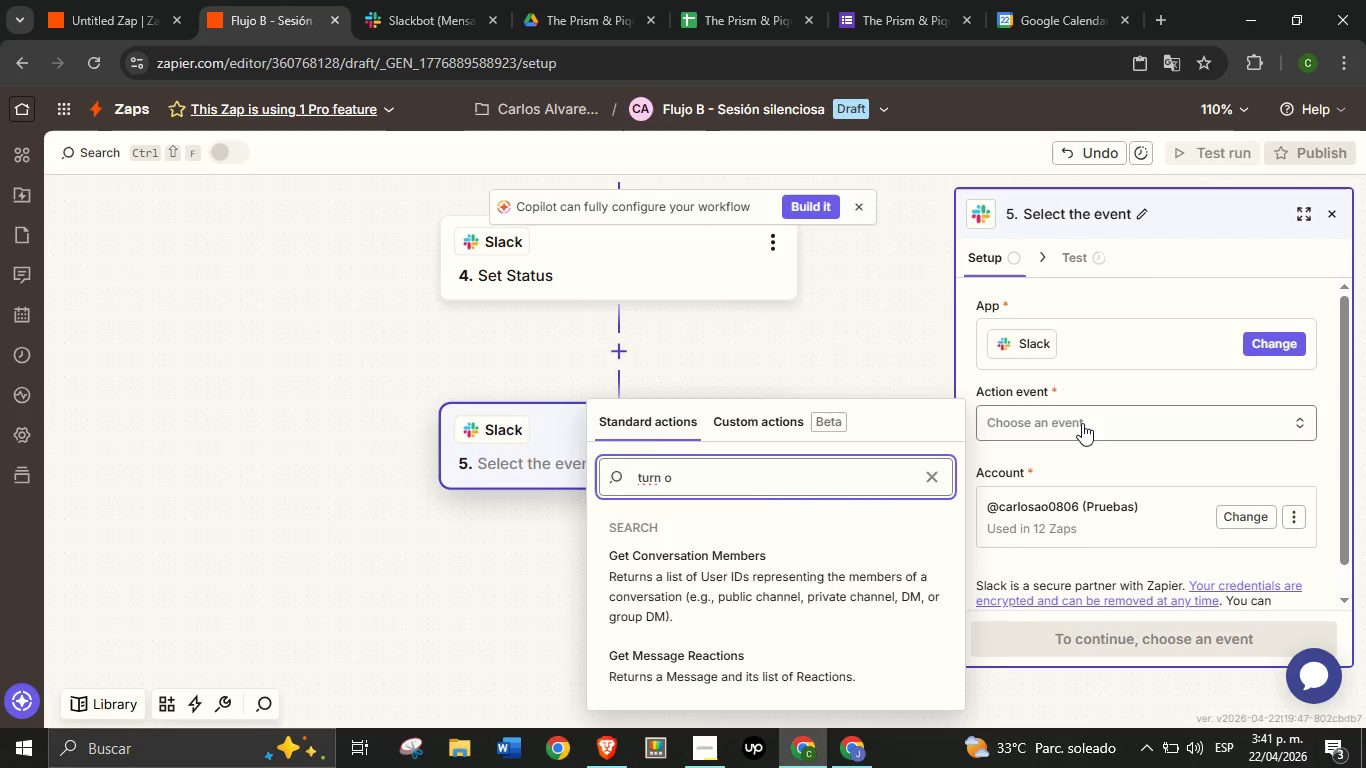 
key(Backspace)
 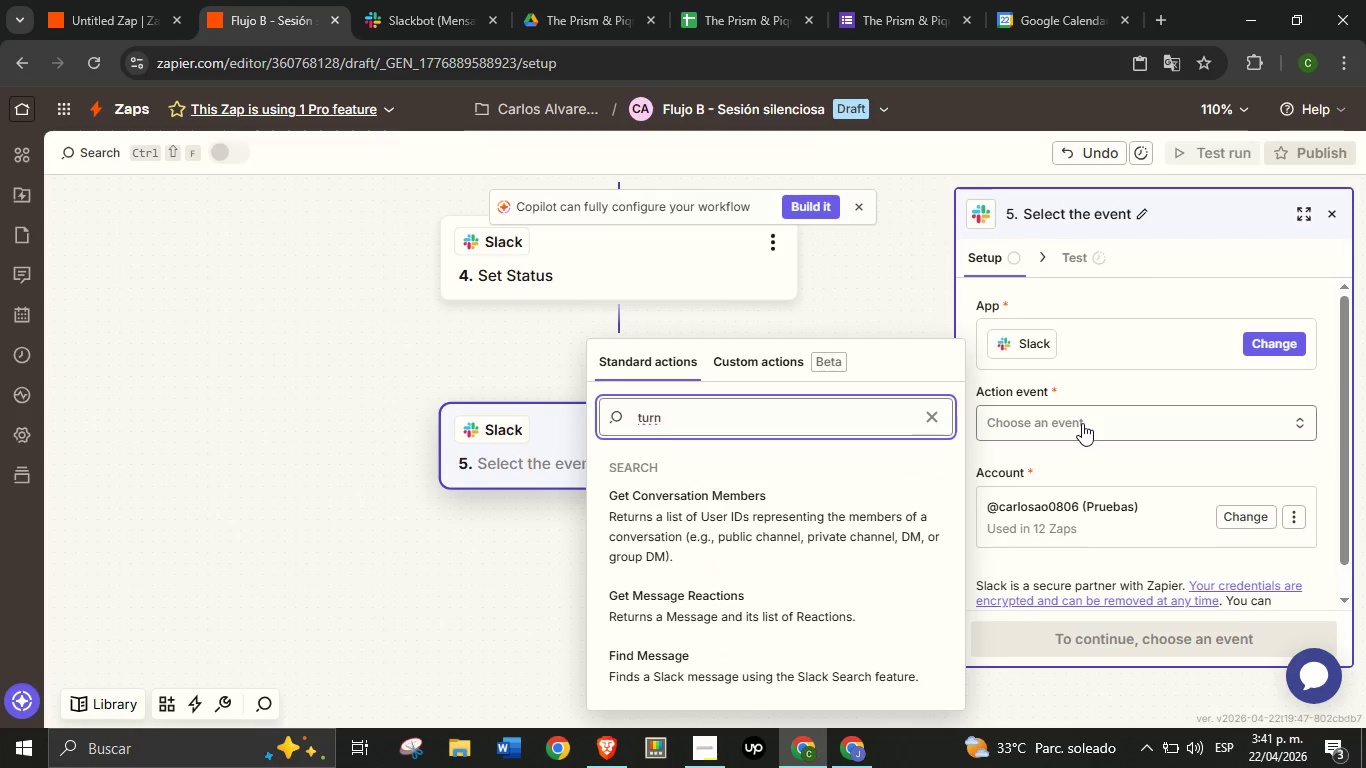 
key(Backspace)
 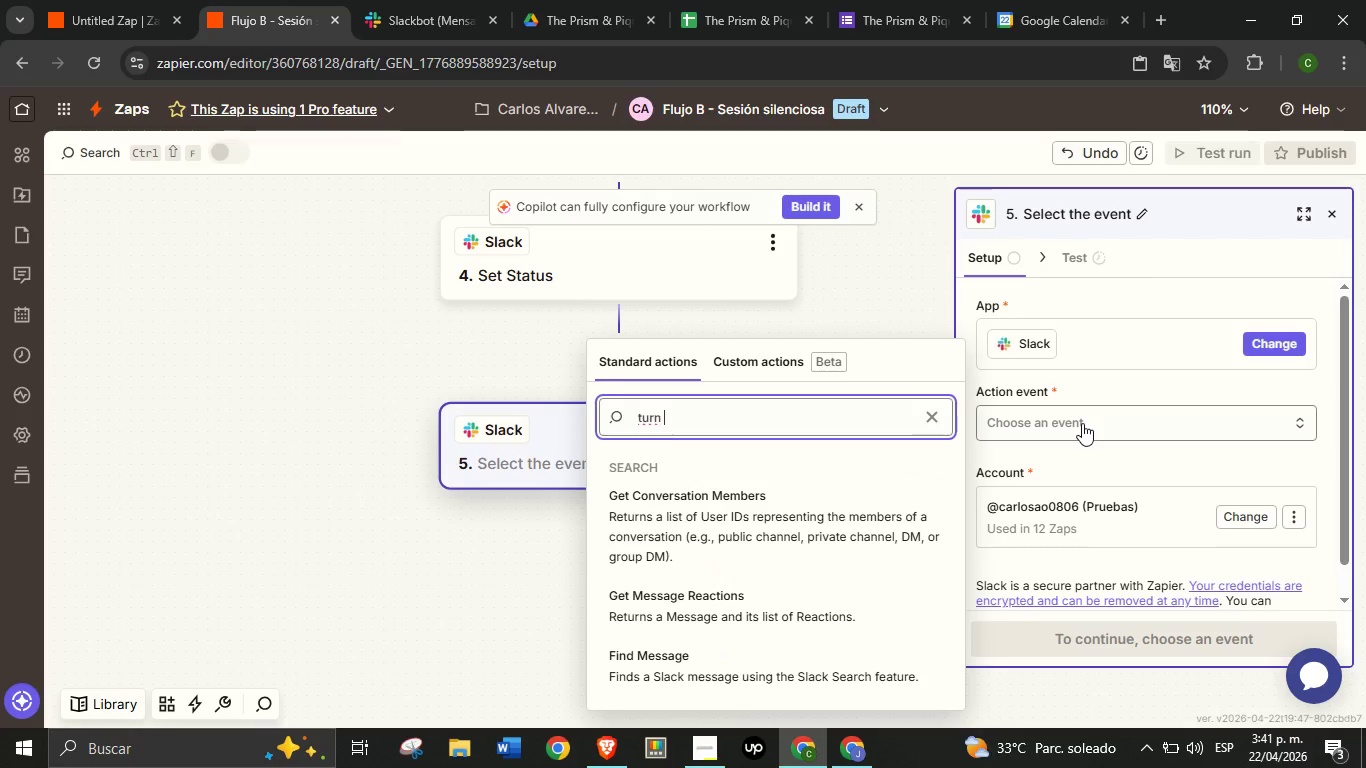 
key(Backspace)
 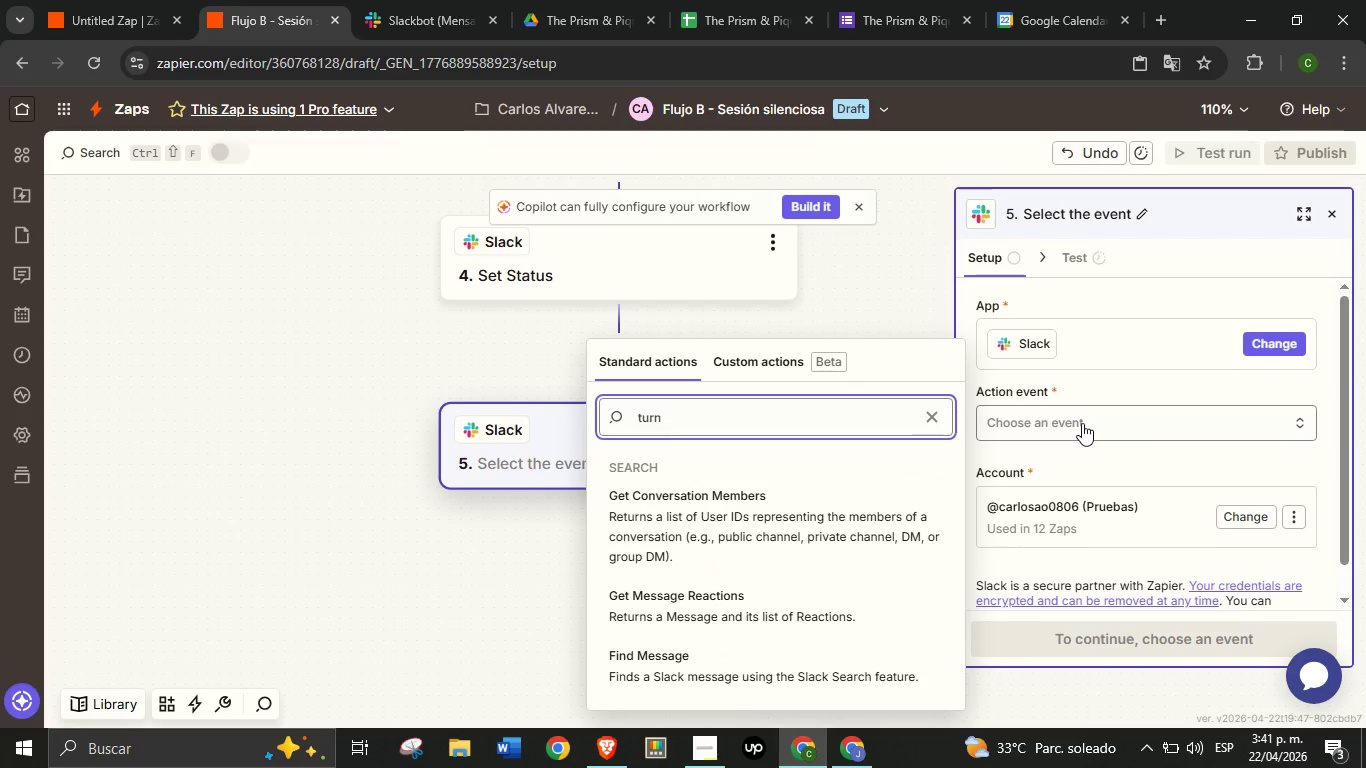 
key(Backspace)
 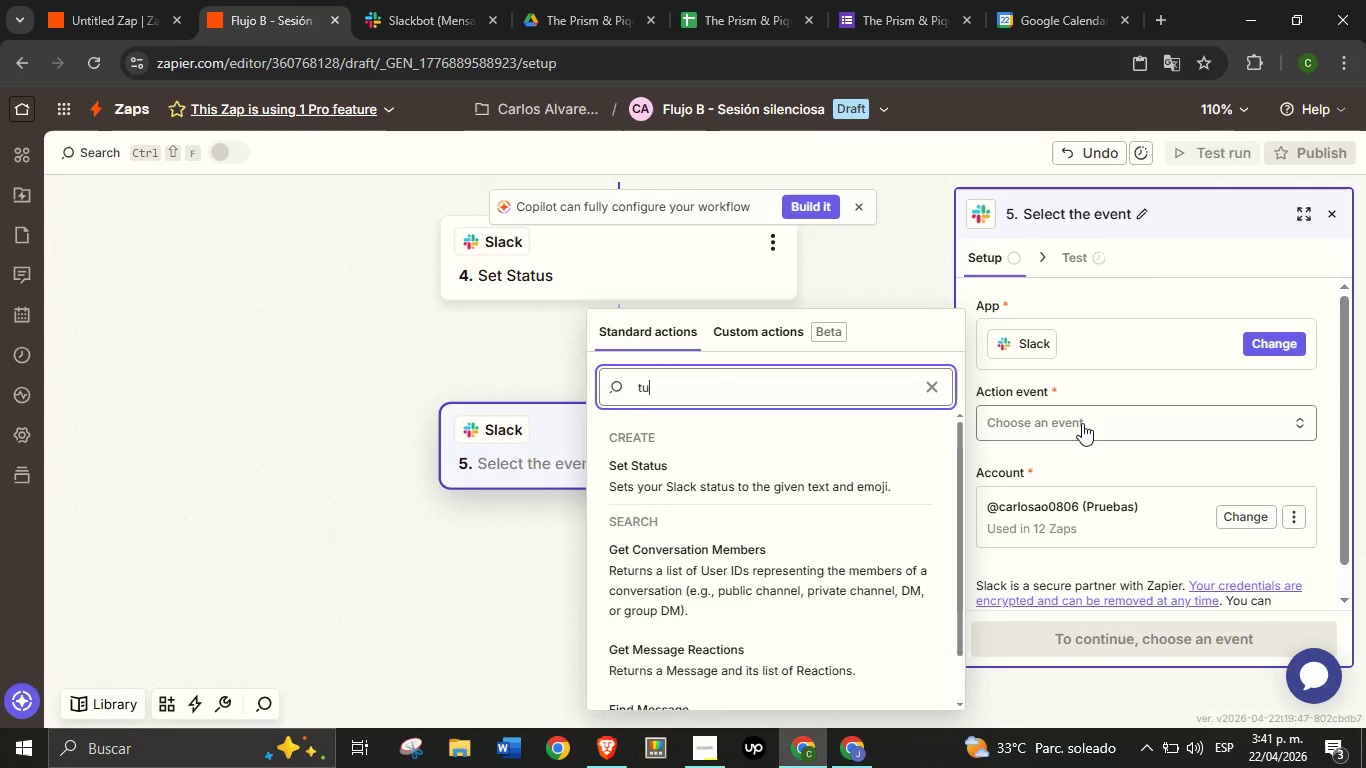 
key(Backspace)
 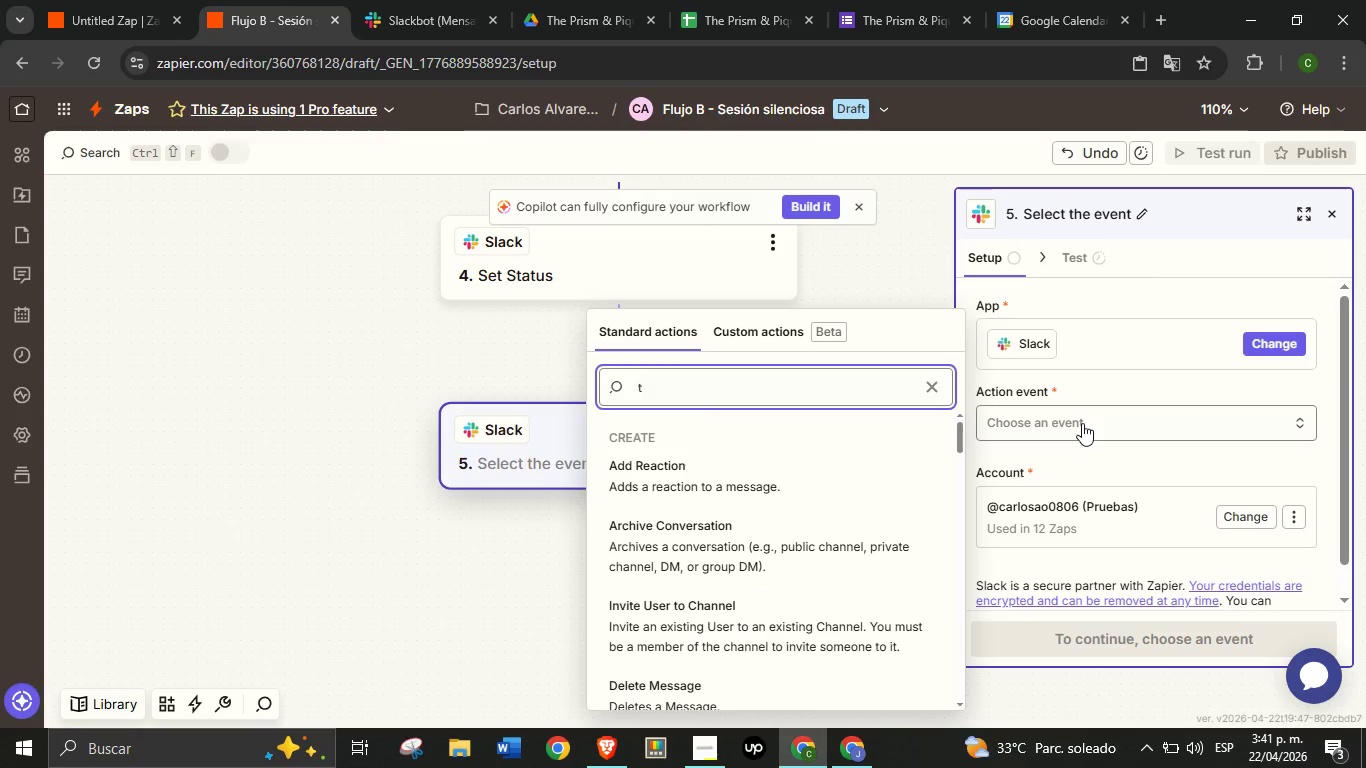 
key(Backspace)
 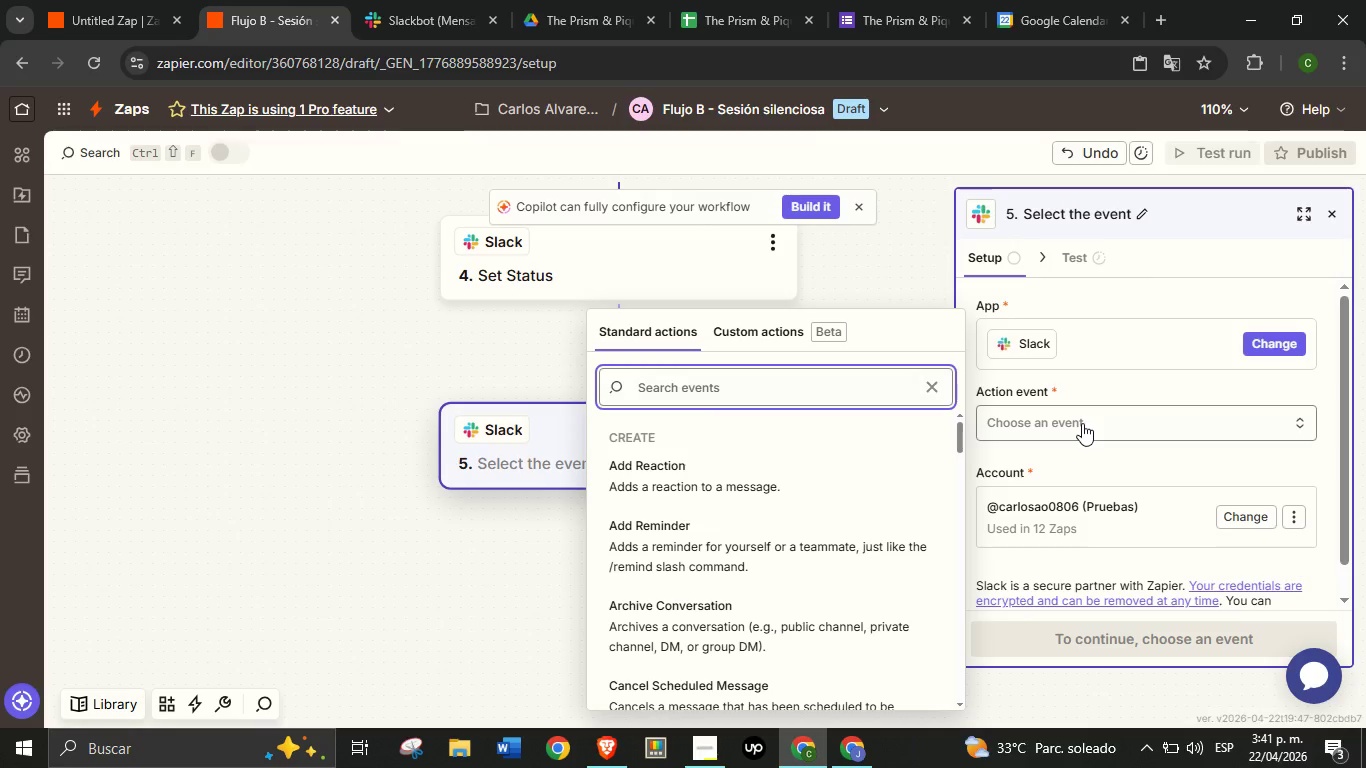 
key(Backspace)
 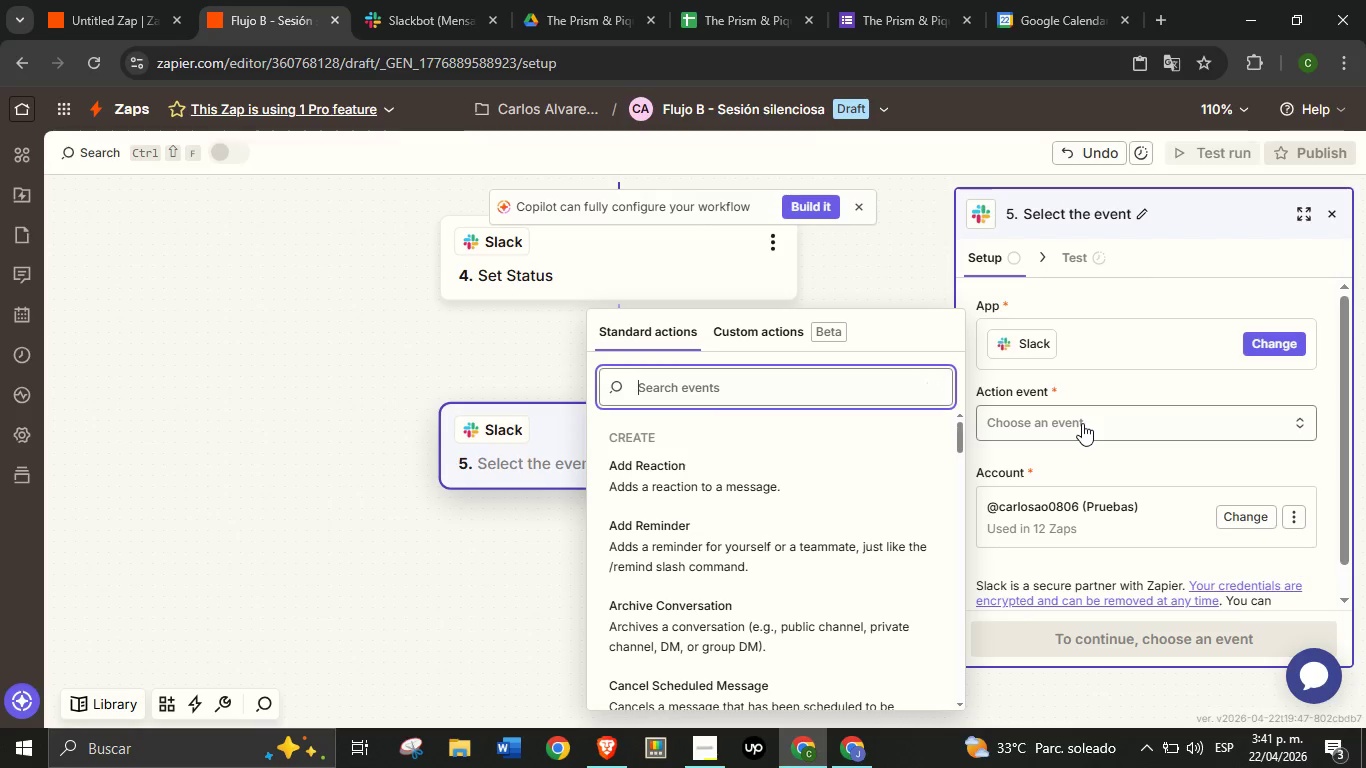 
key(Backspace)
 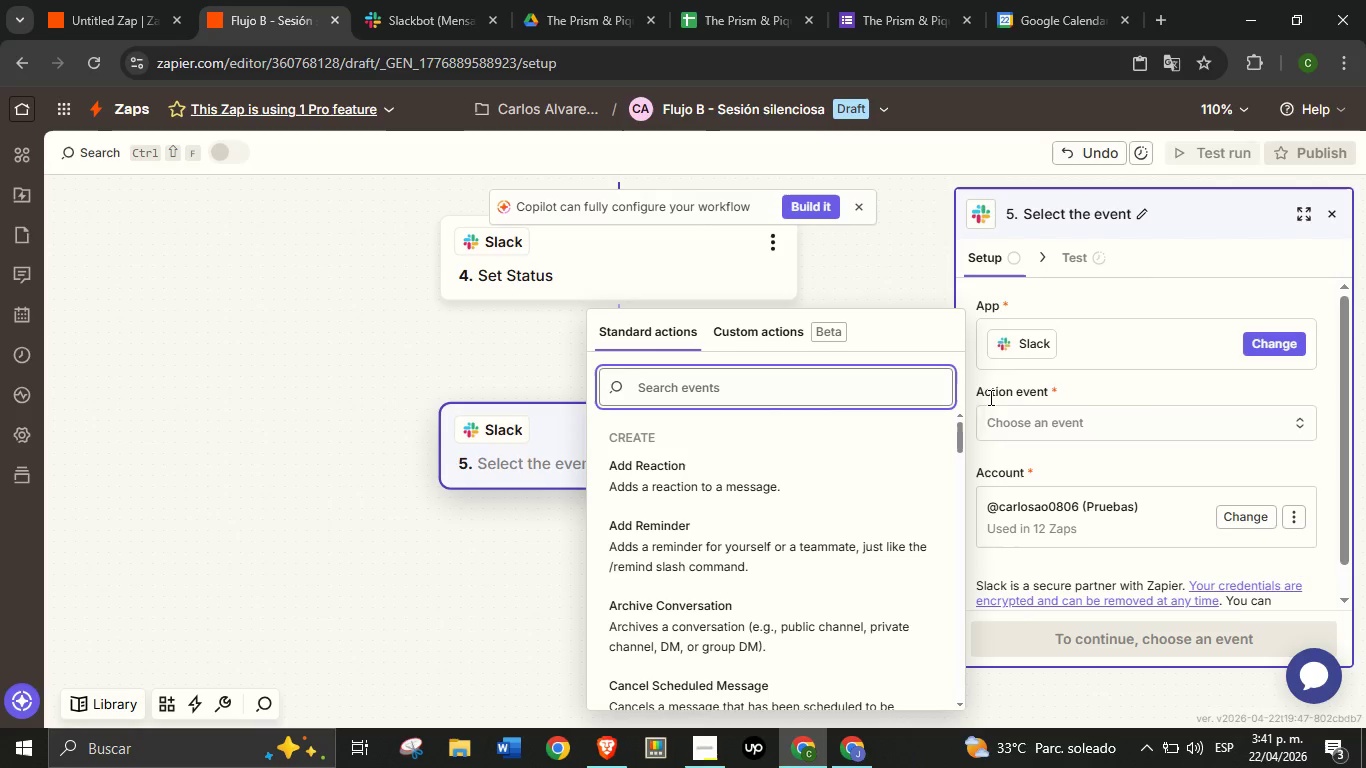 
wait(31.25)
 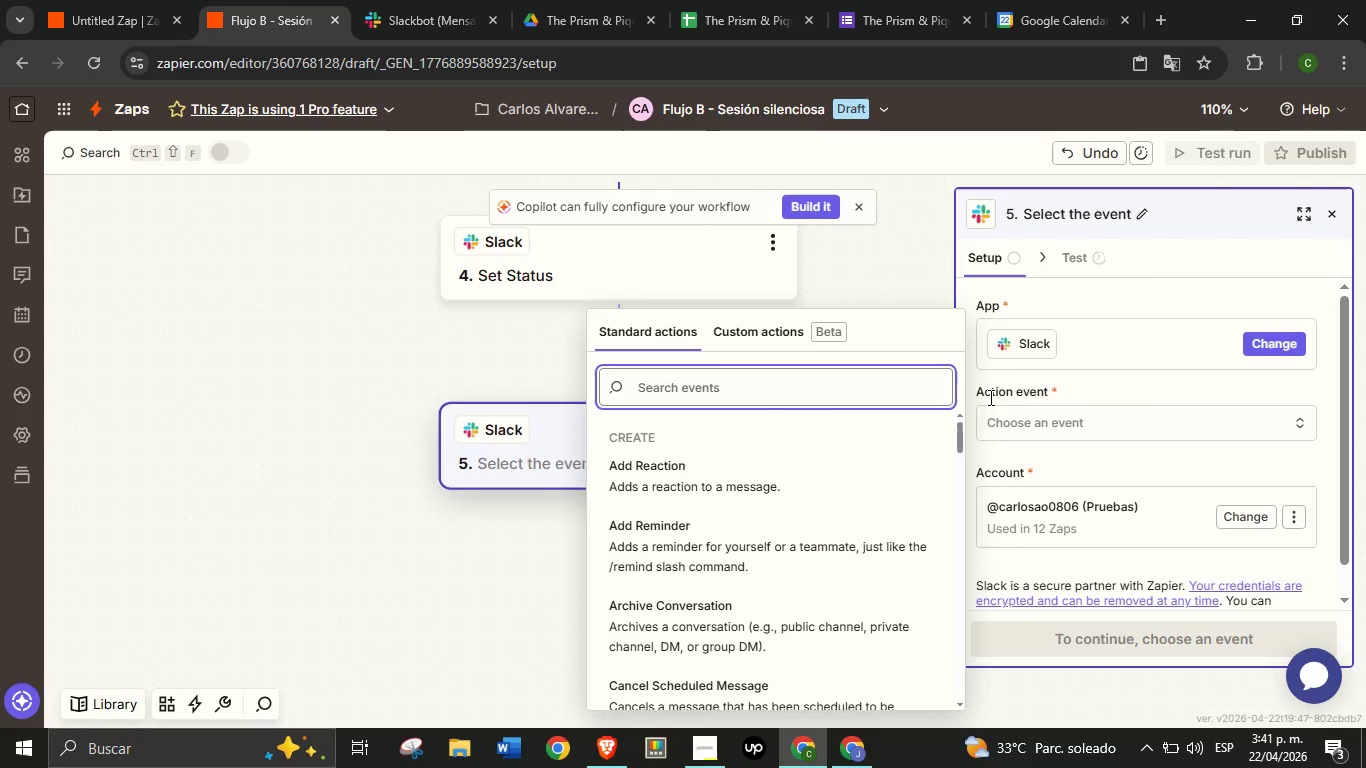 
scroll: coordinate [733, 561], scroll_direction: down, amount: 11.0
 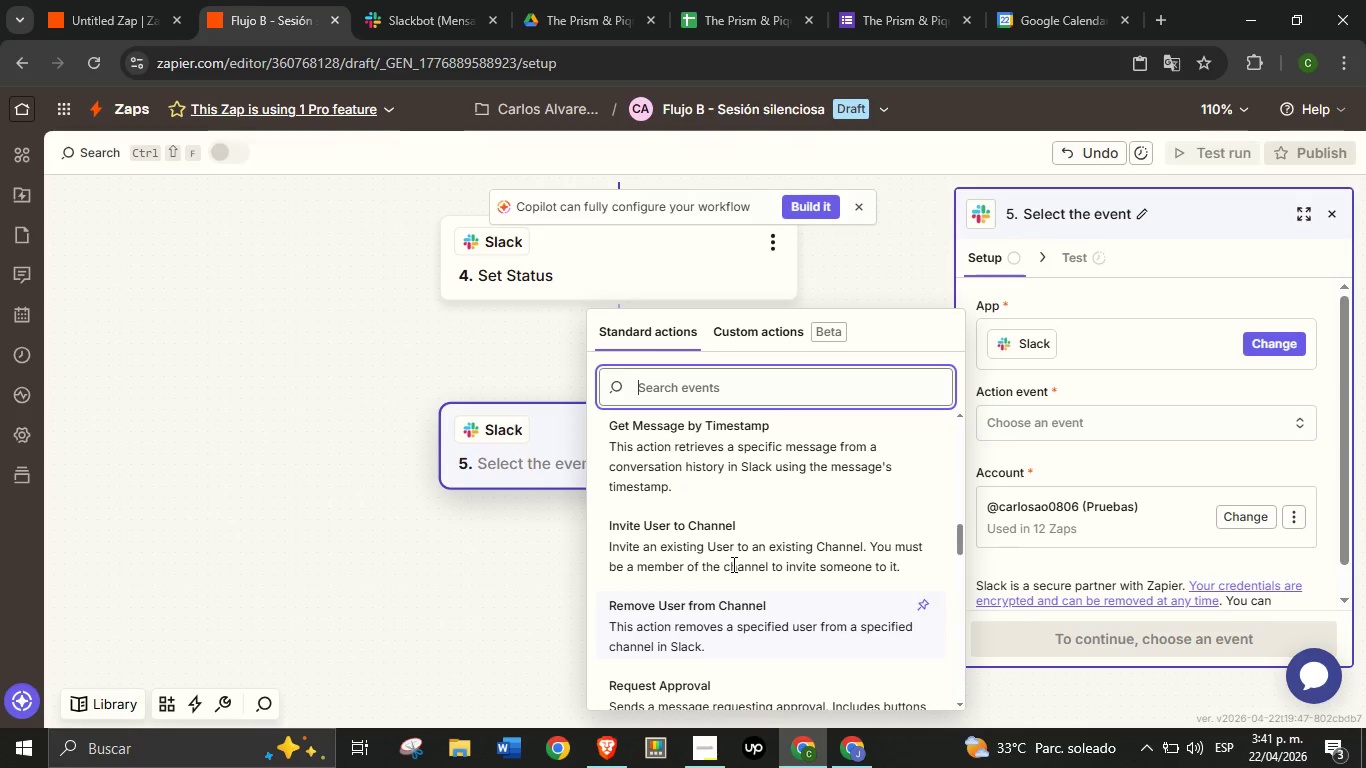 
scroll: coordinate [733, 563], scroll_direction: up, amount: 1.0
 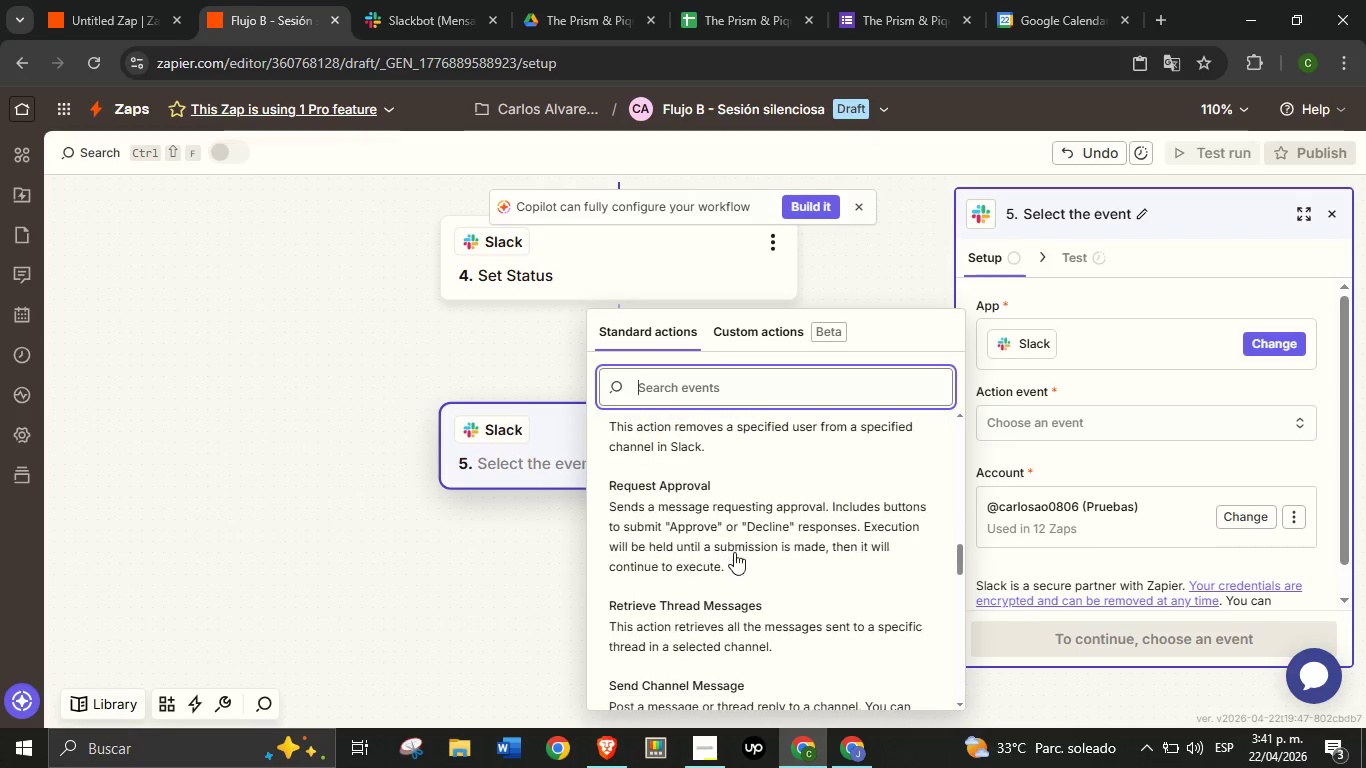 
scroll: coordinate [758, 573], scroll_direction: down, amount: 17.0
 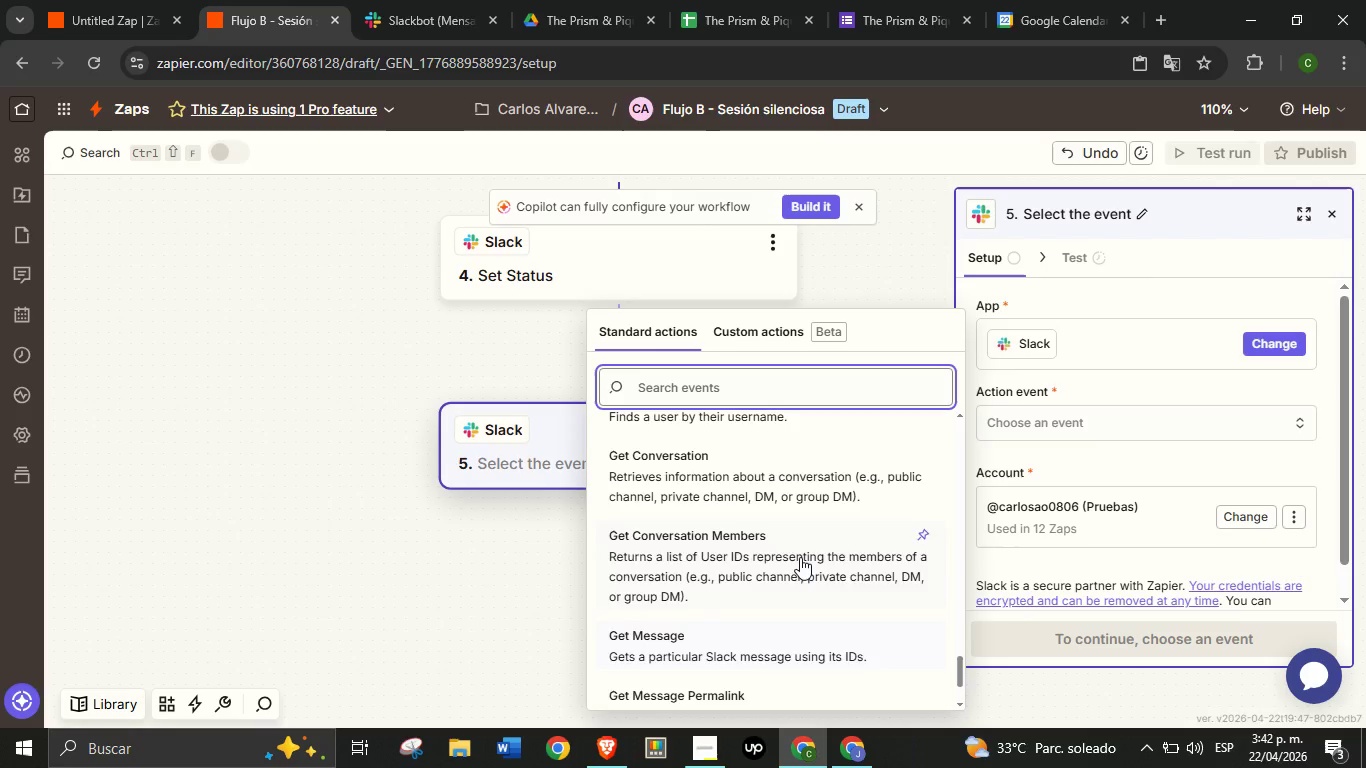 
scroll: coordinate [800, 557], scroll_direction: none, amount: 0.0
 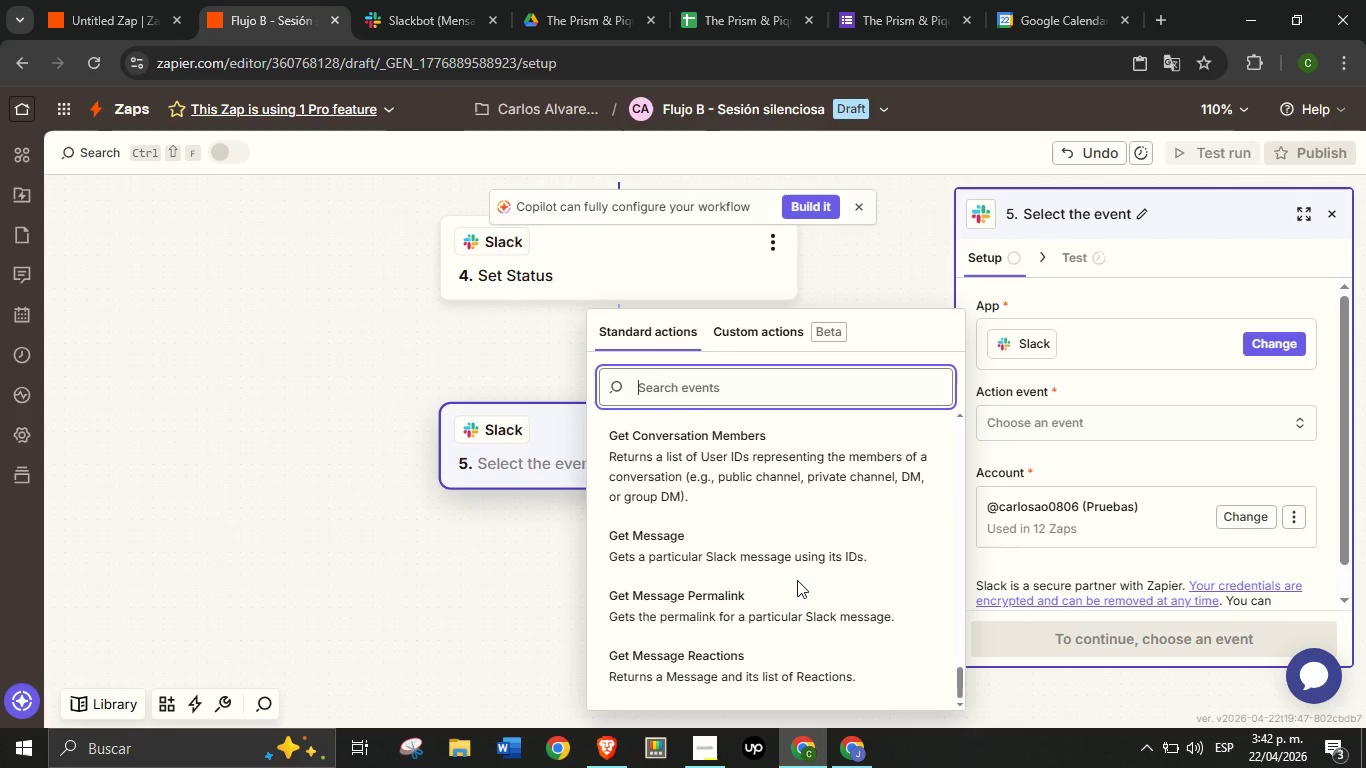 
scroll: coordinate [797, 579], scroll_direction: down, amount: 2.0
 